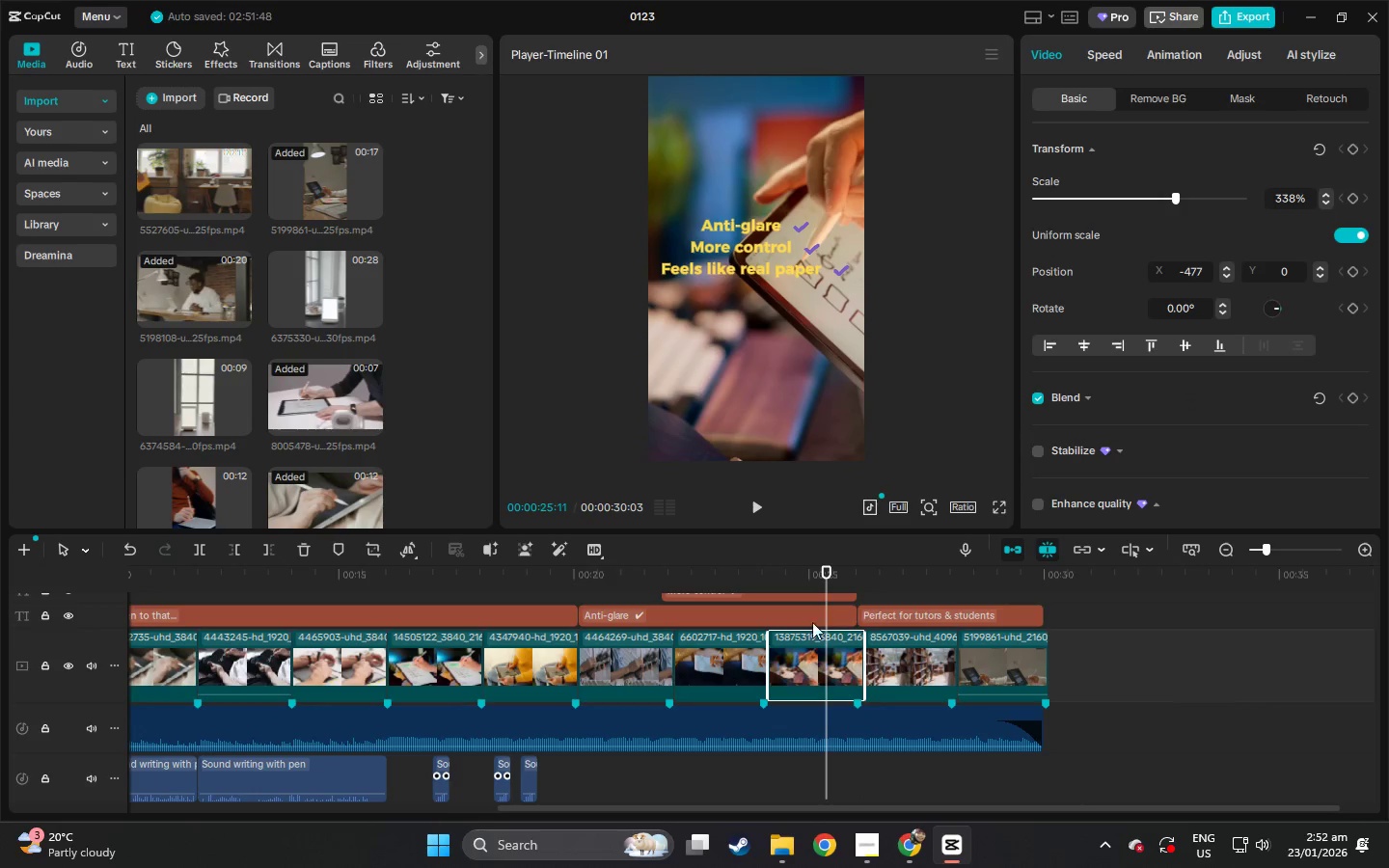 
left_click([815, 637])
 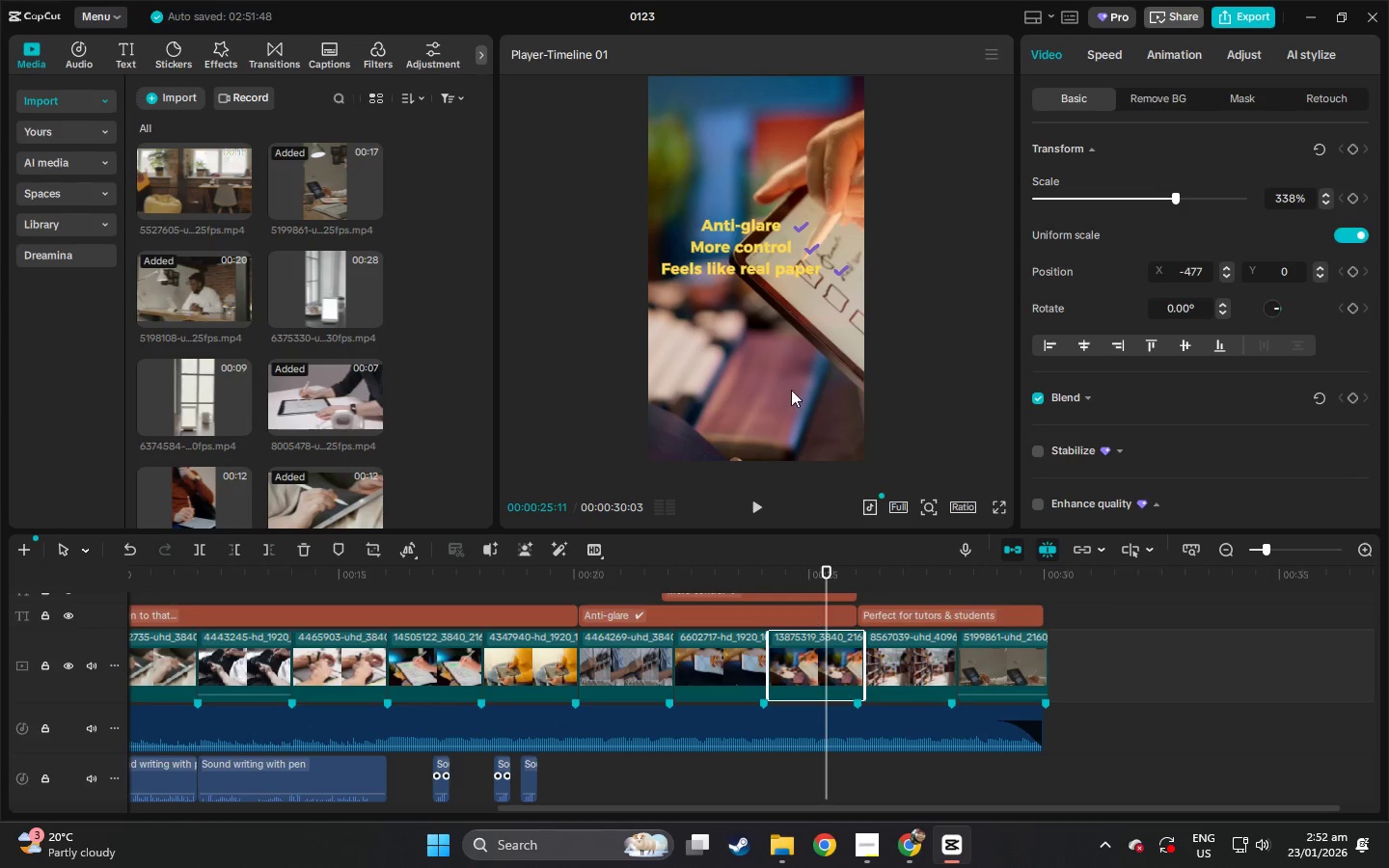 
left_click_drag(start_coordinate=[790, 383], to_coordinate=[720, 384])
 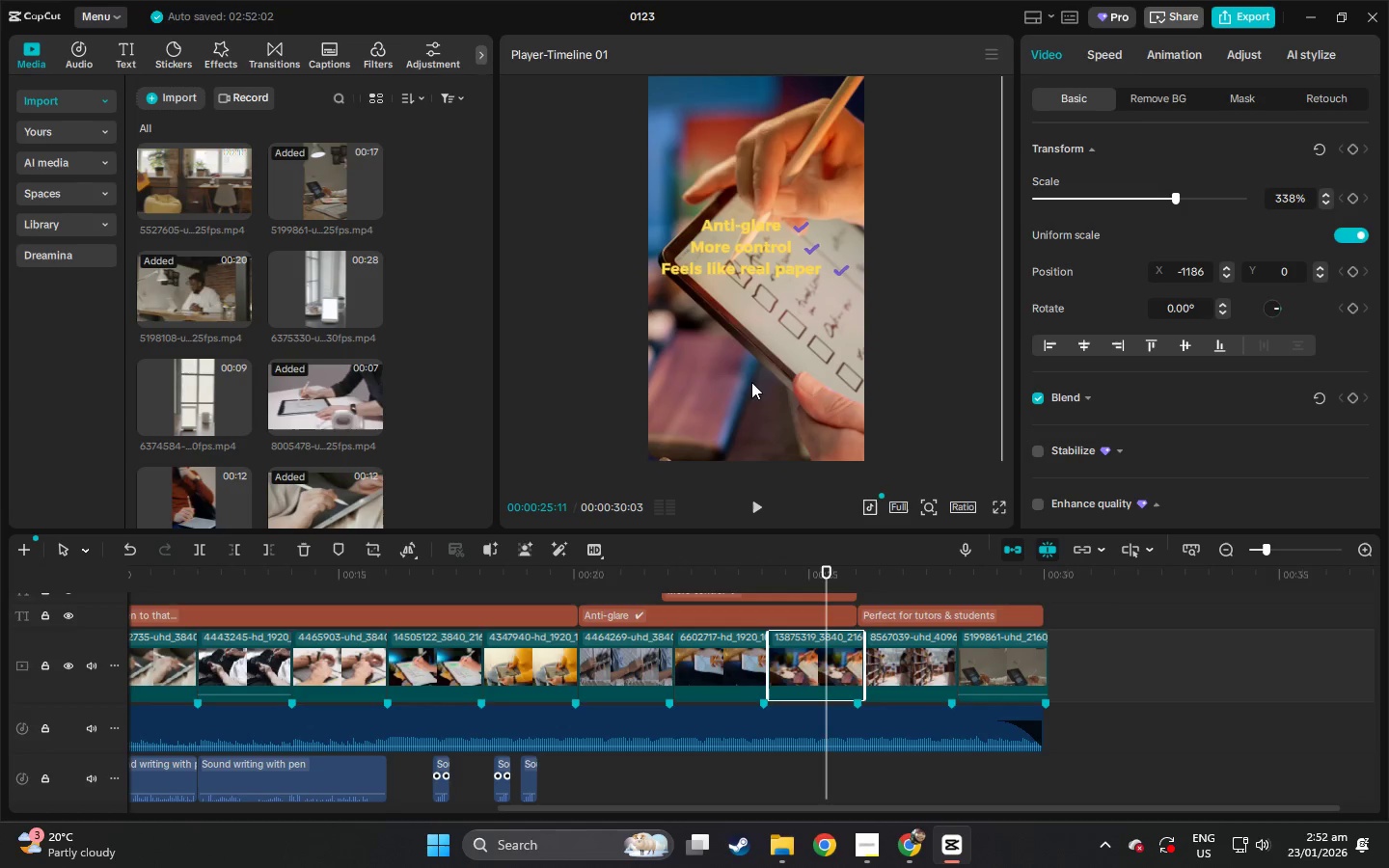 
left_click_drag(start_coordinate=[760, 381], to_coordinate=[714, 365])
 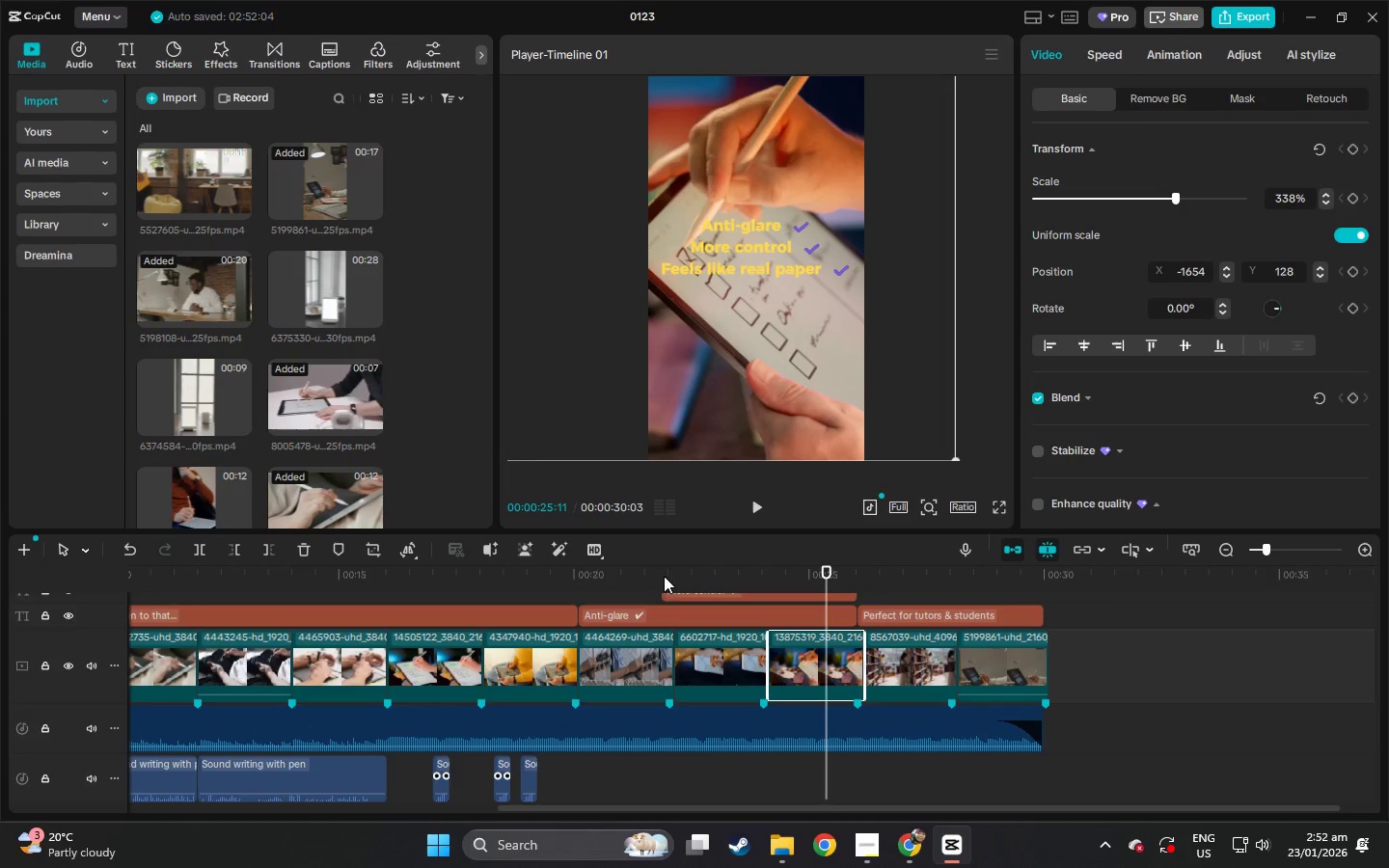 
left_click([664, 576])
 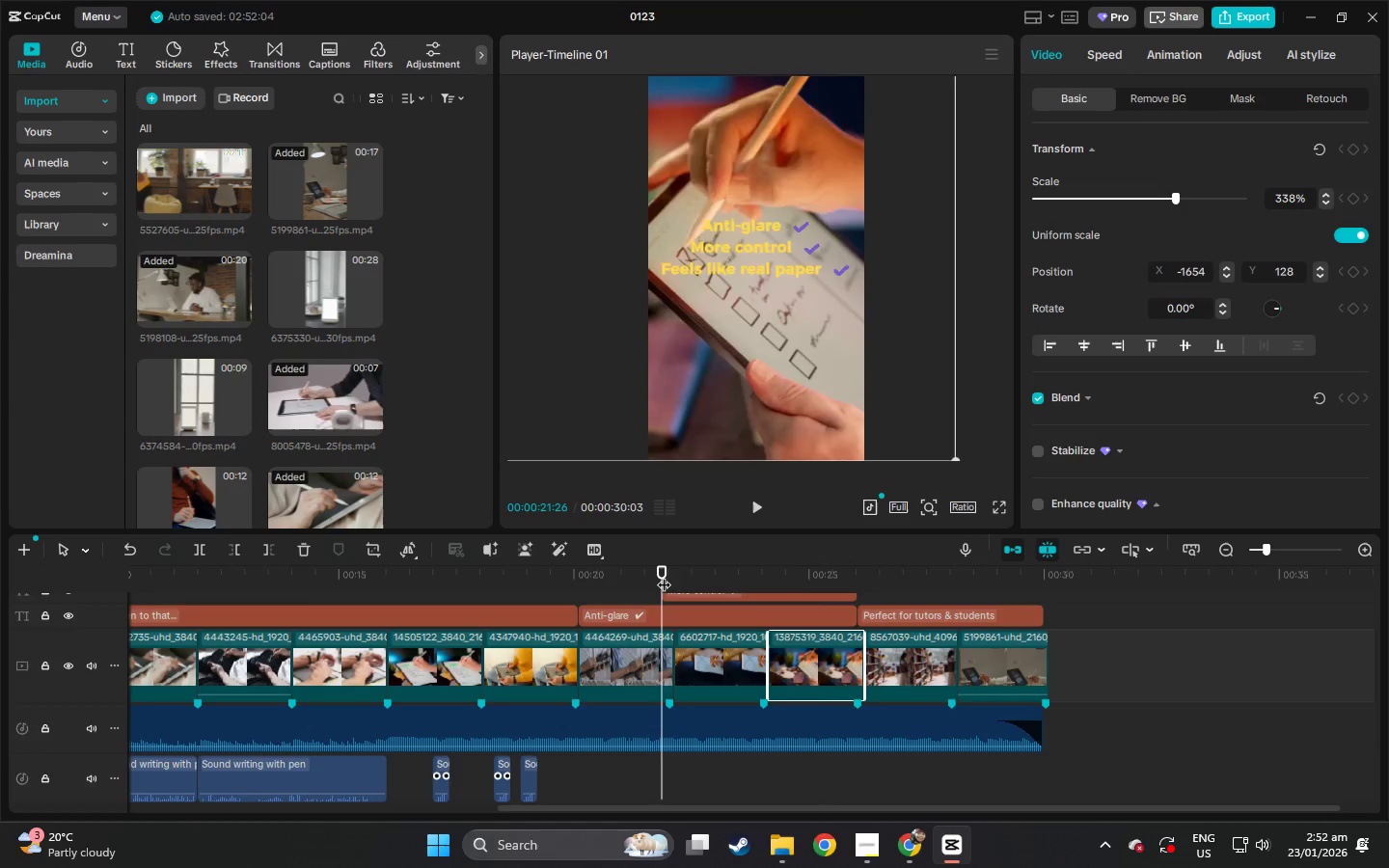 
key(Space)
 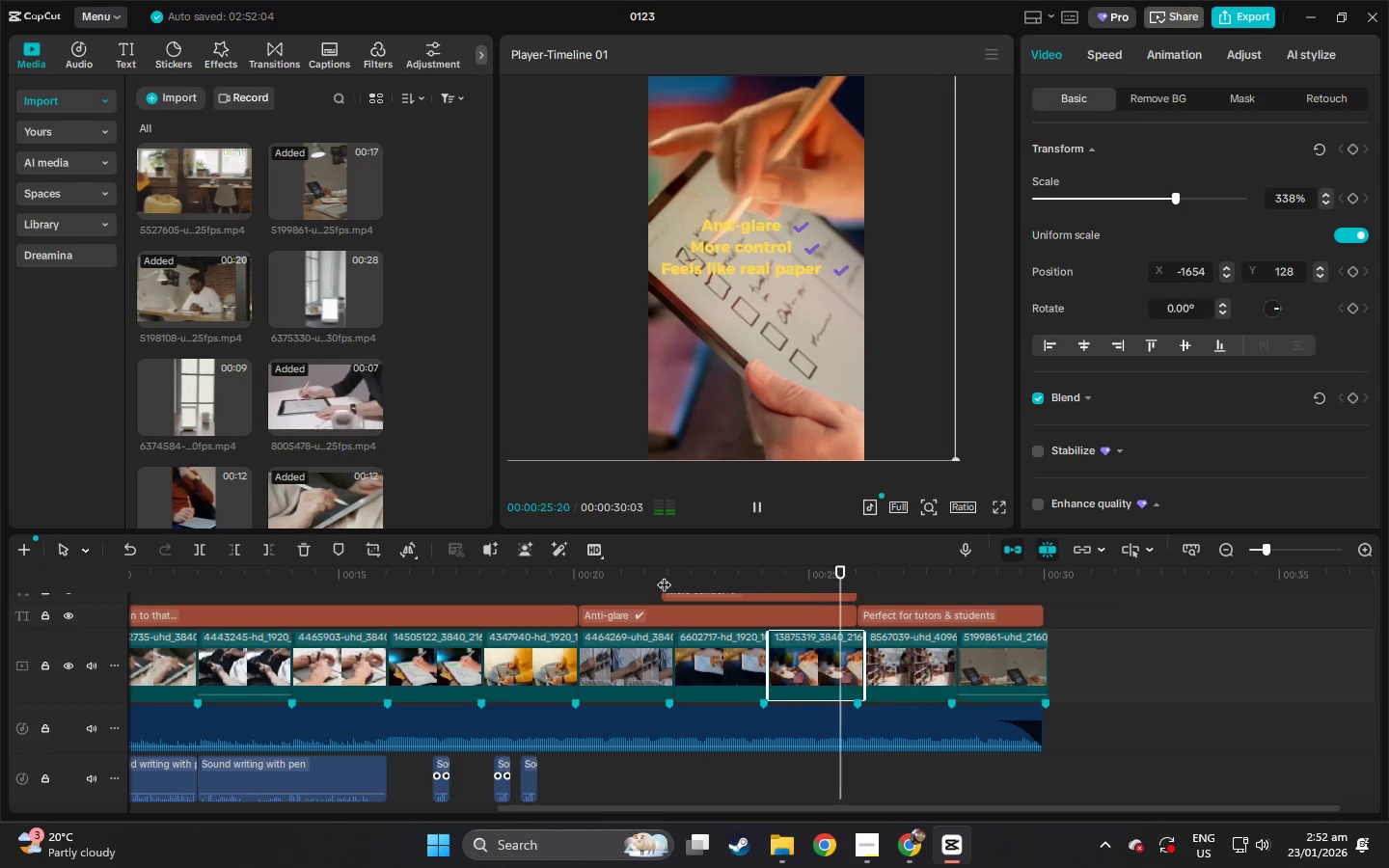 
wait(8.81)
 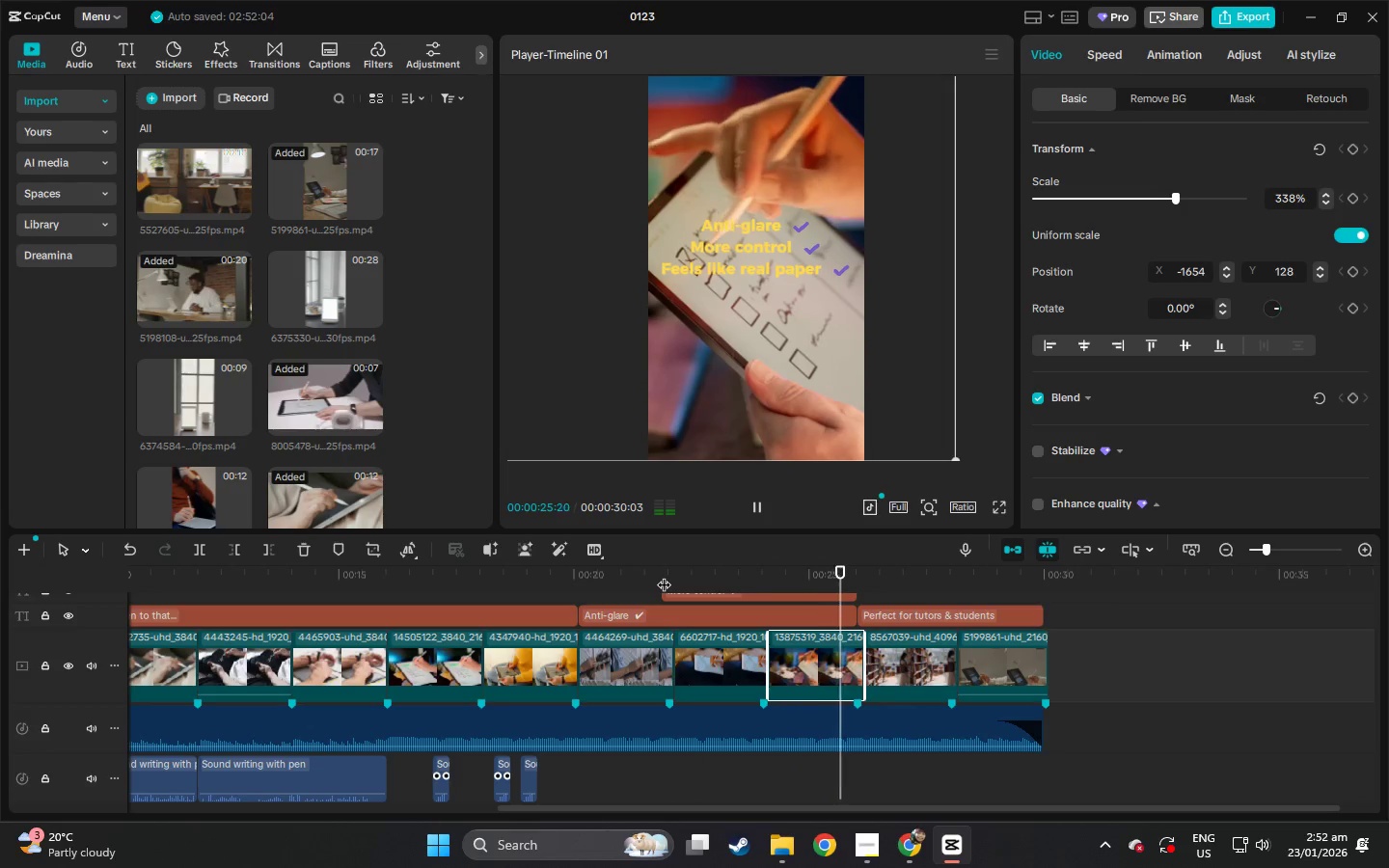 
left_click([1014, 608])
 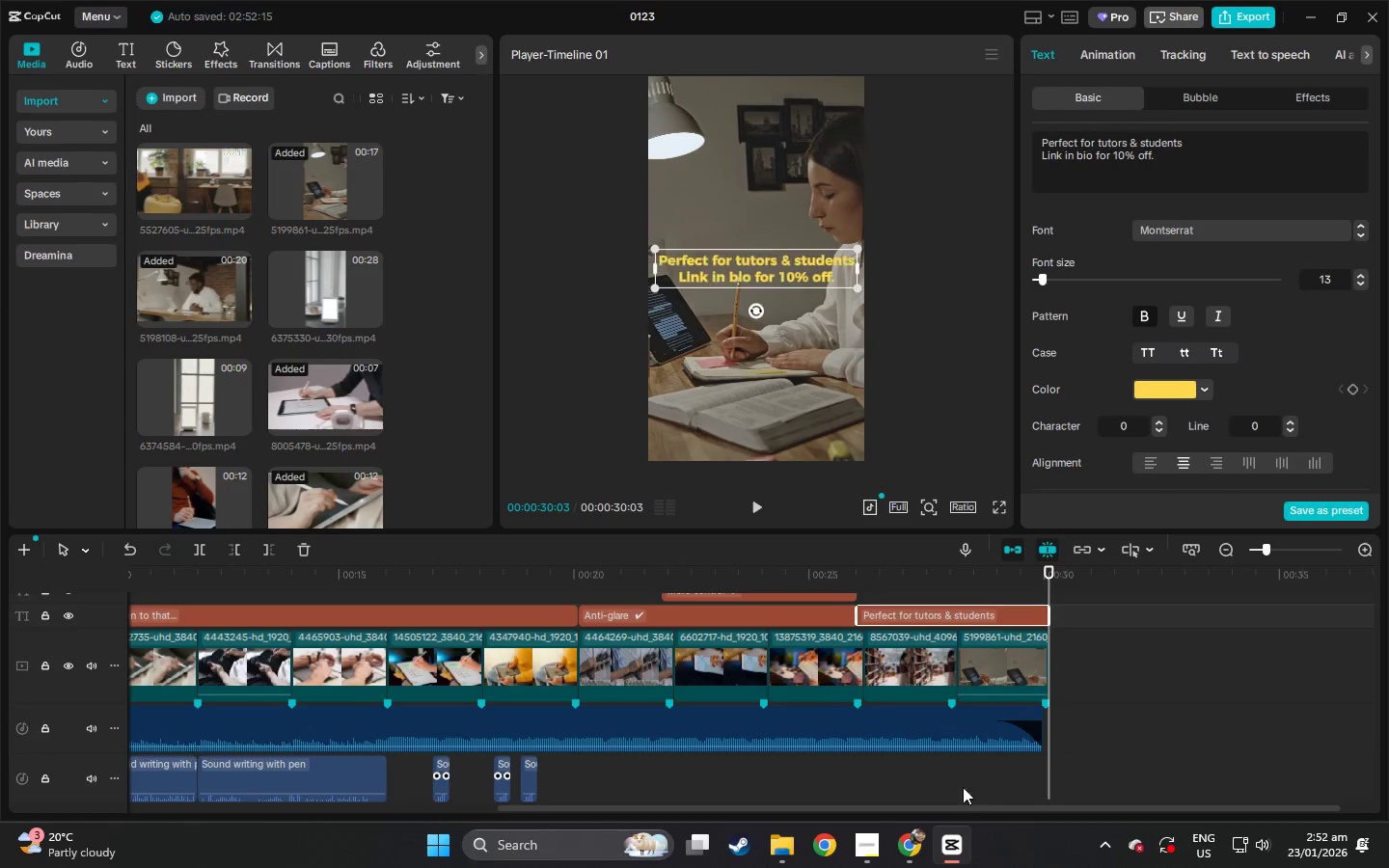 
left_click_drag(start_coordinate=[935, 810], to_coordinate=[204, 810])
 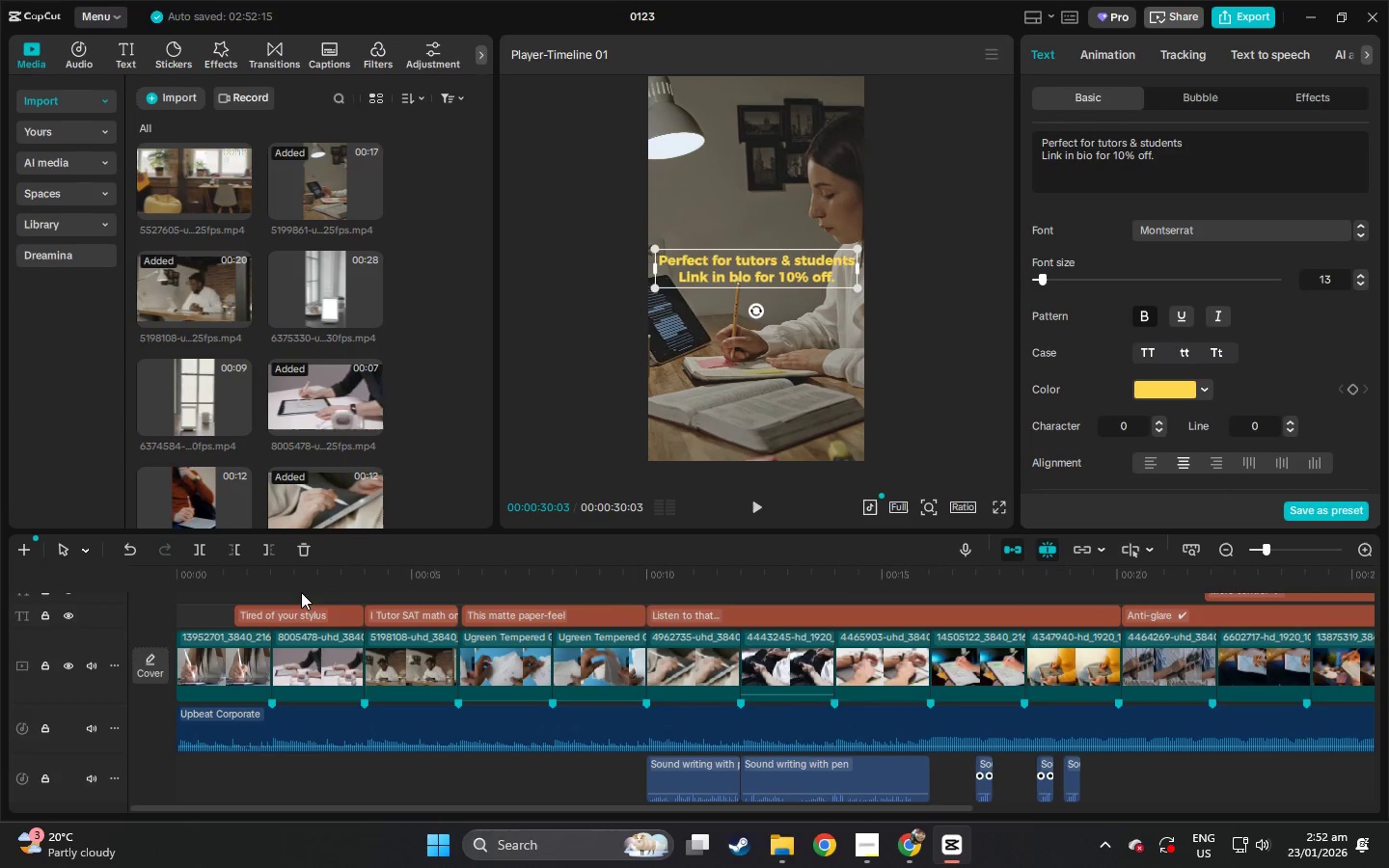 
left_click([301, 618])
 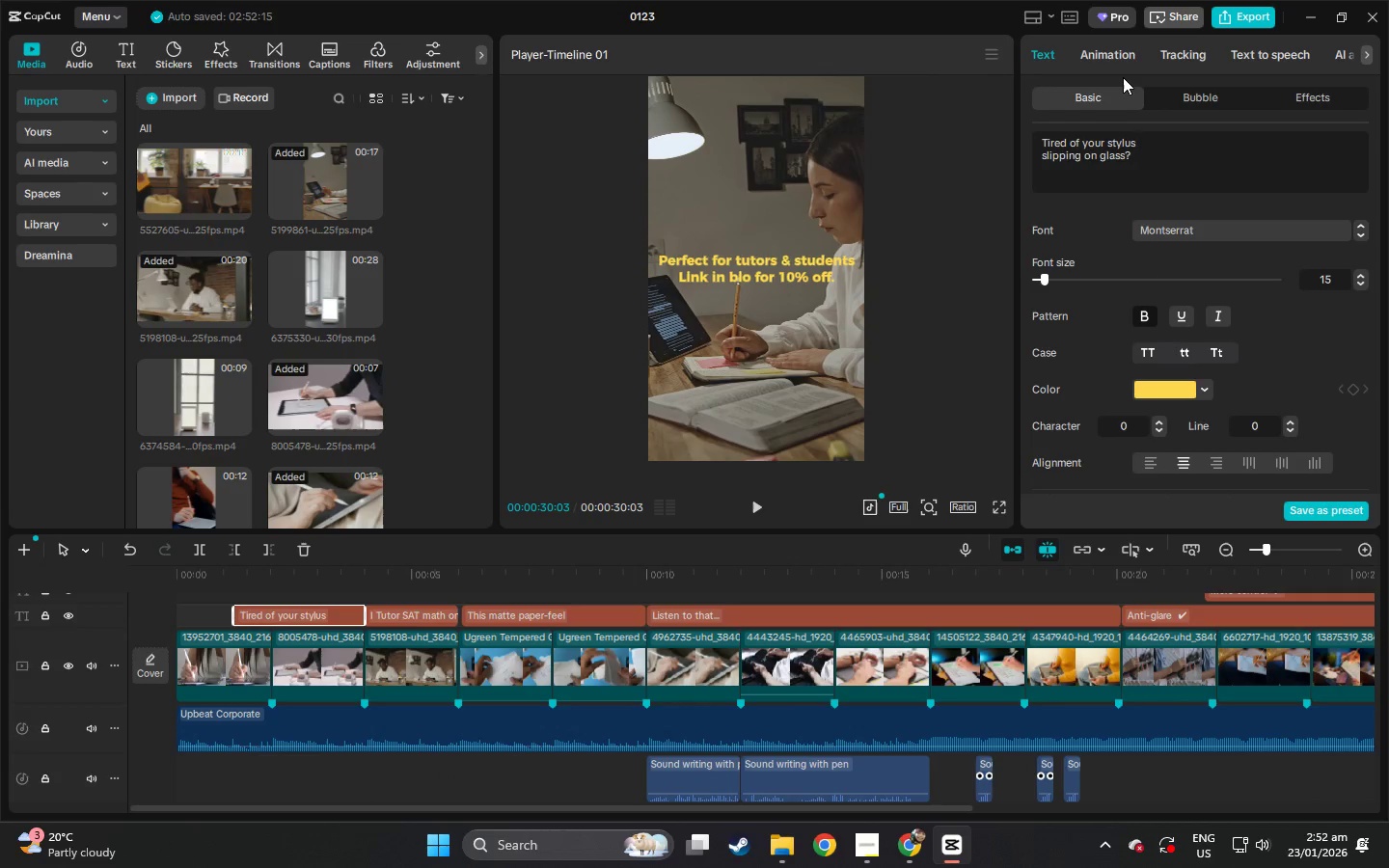 
wait(9.03)
 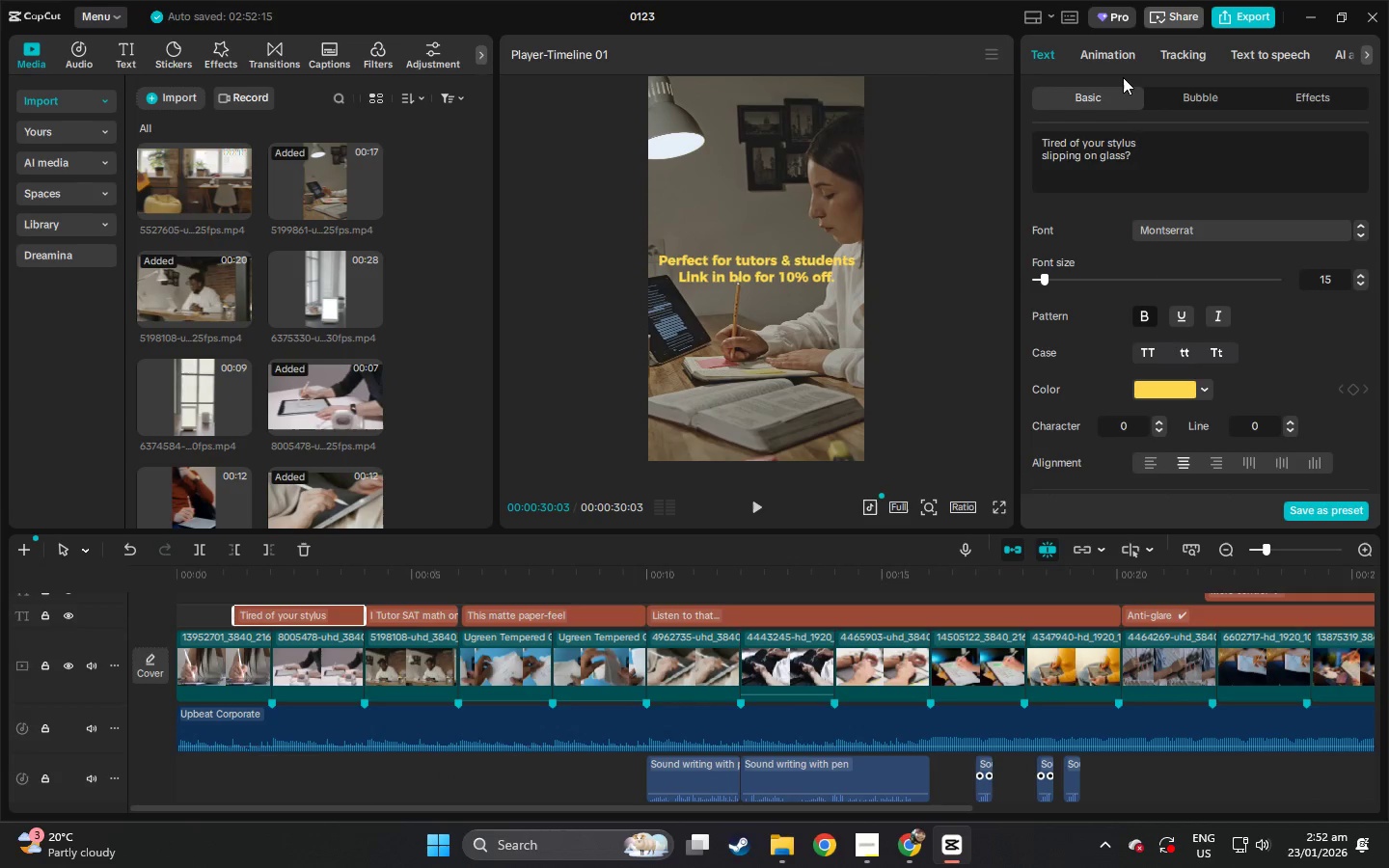 
left_click([280, 50])
 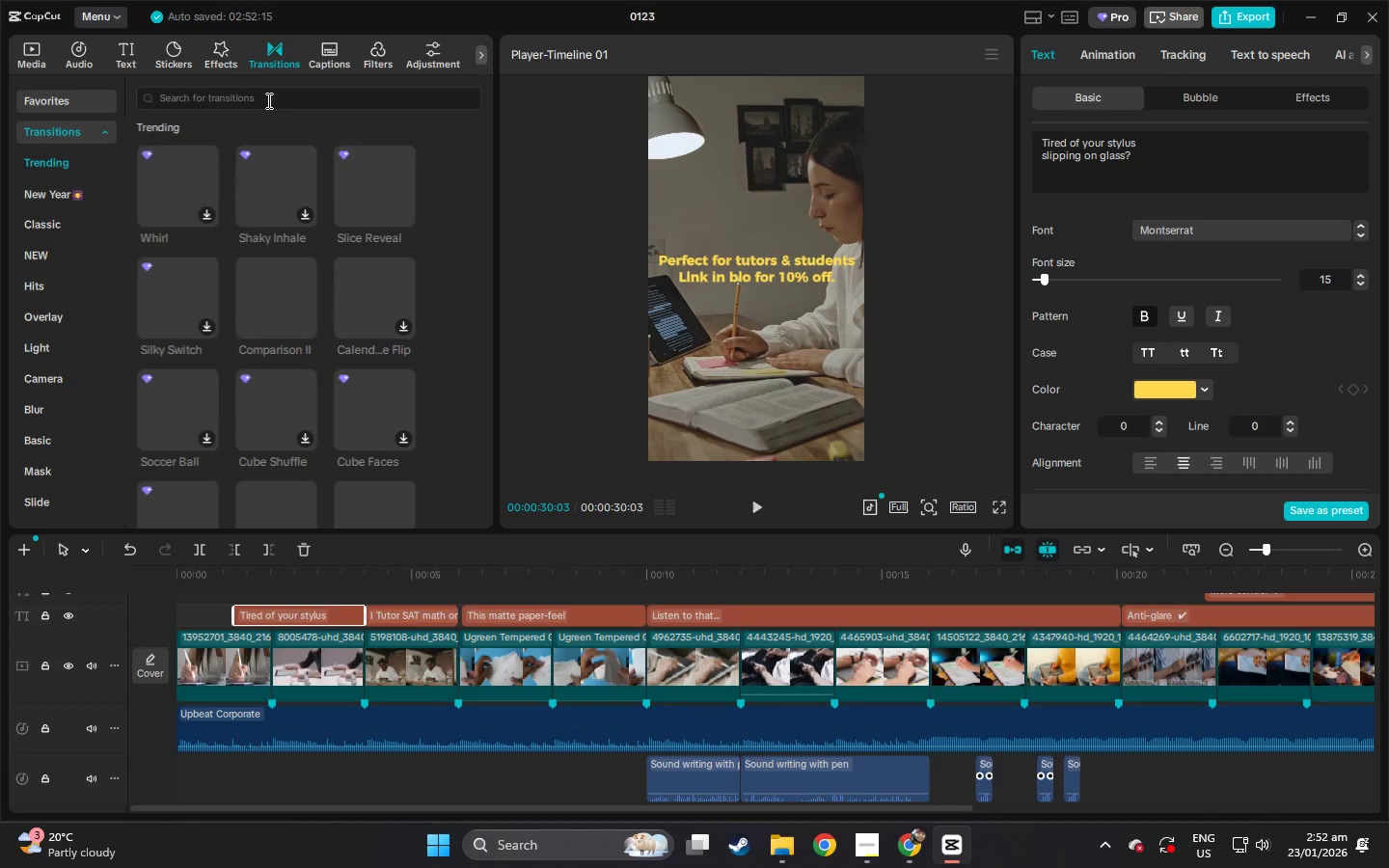 
left_click_drag(start_coordinate=[274, 96], to_coordinate=[242, 99])
 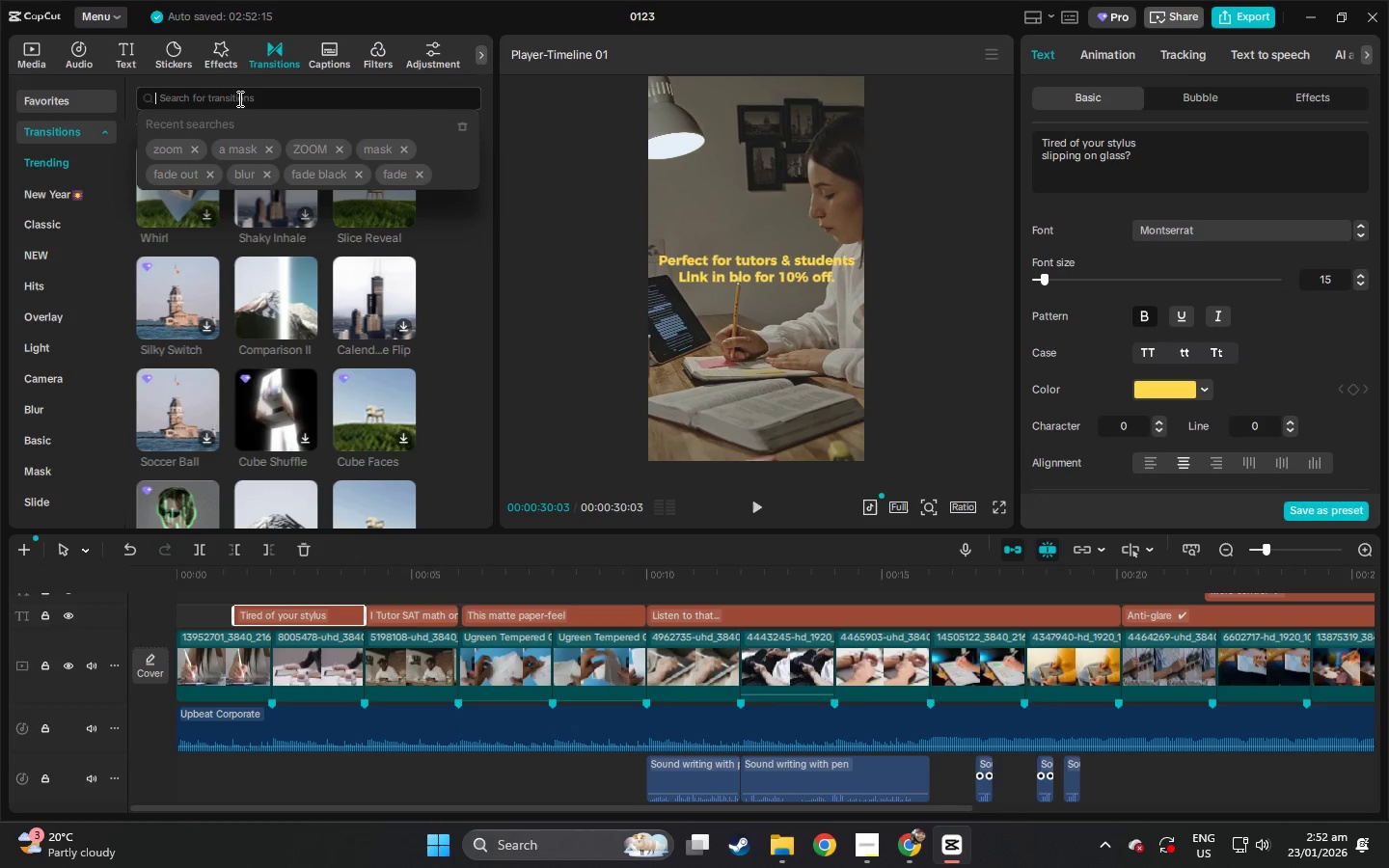 
type(PULL OI)
key(Backspace)
type(MN)
key(Backspace)
 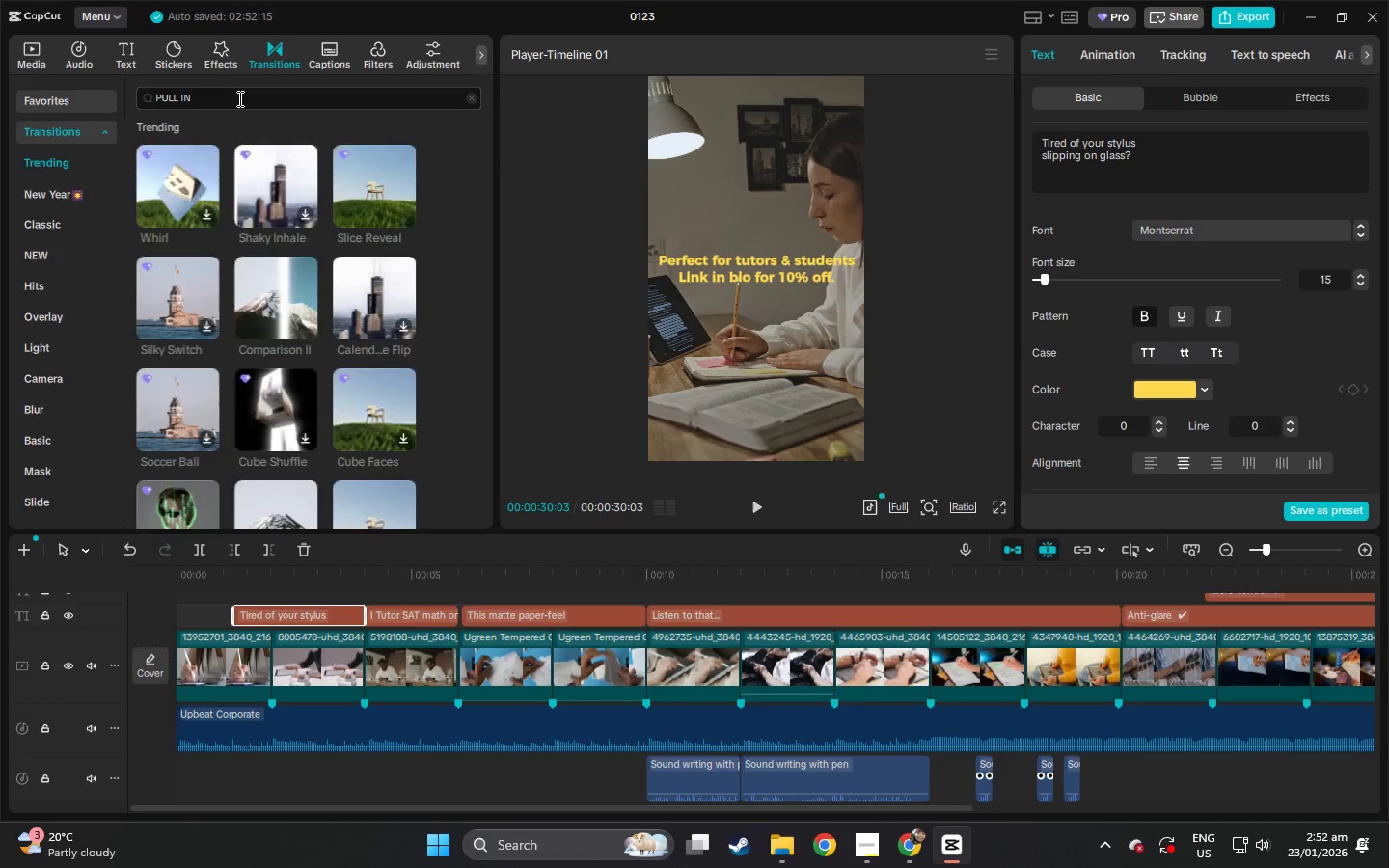 
key(Enter)
 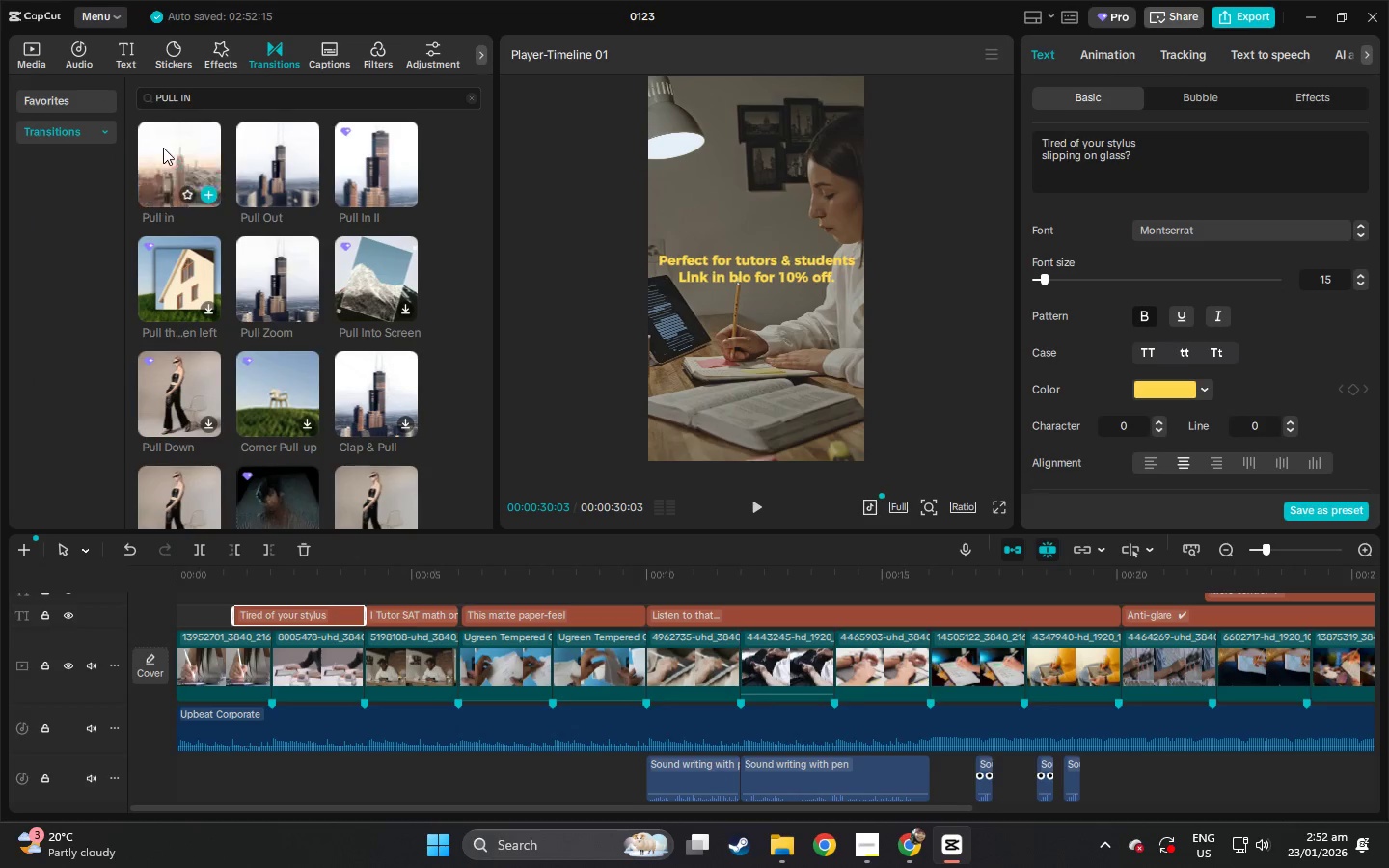 
left_click_drag(start_coordinate=[163, 148], to_coordinate=[274, 658])
 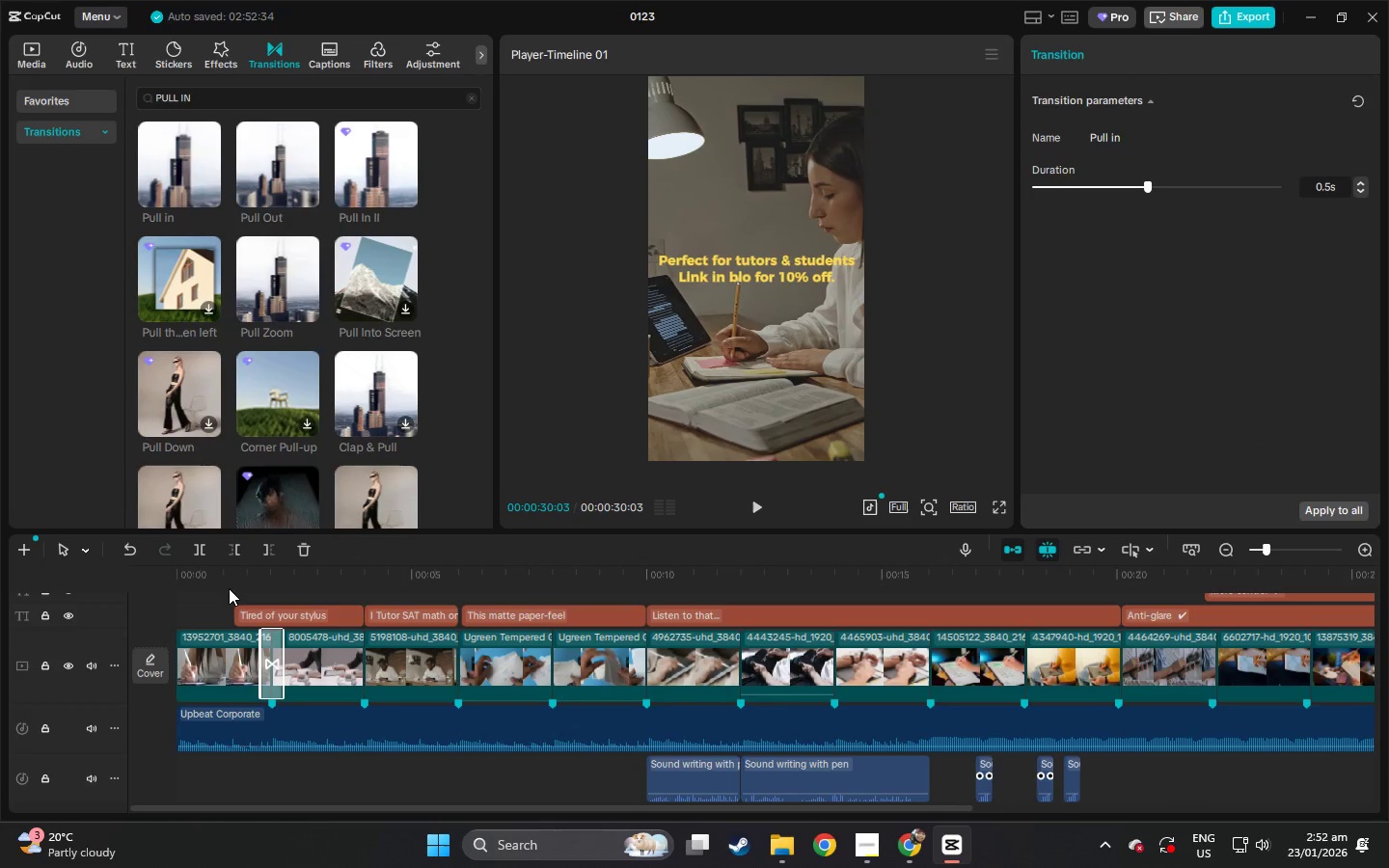 
key(Space)
 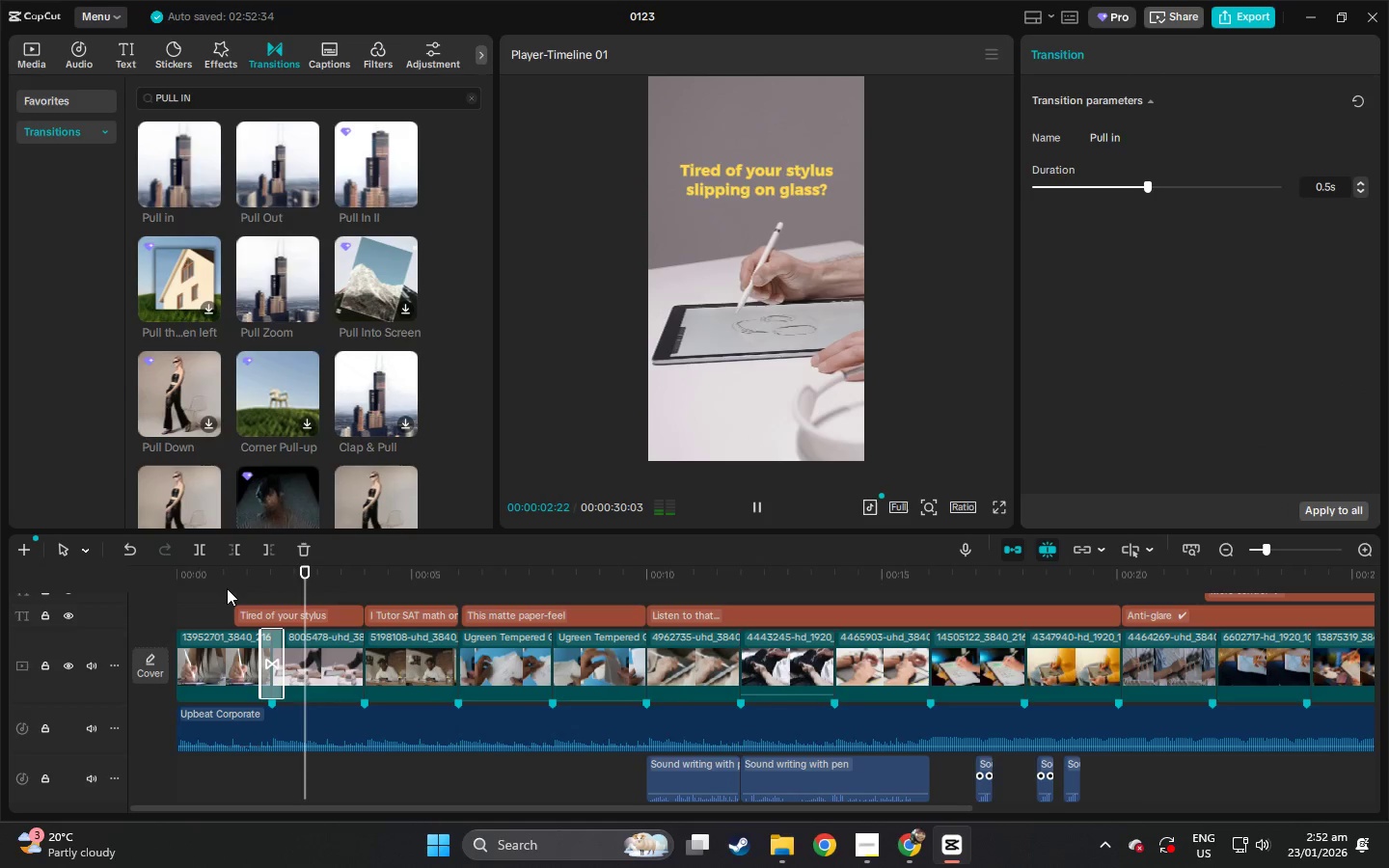 
key(Space)
 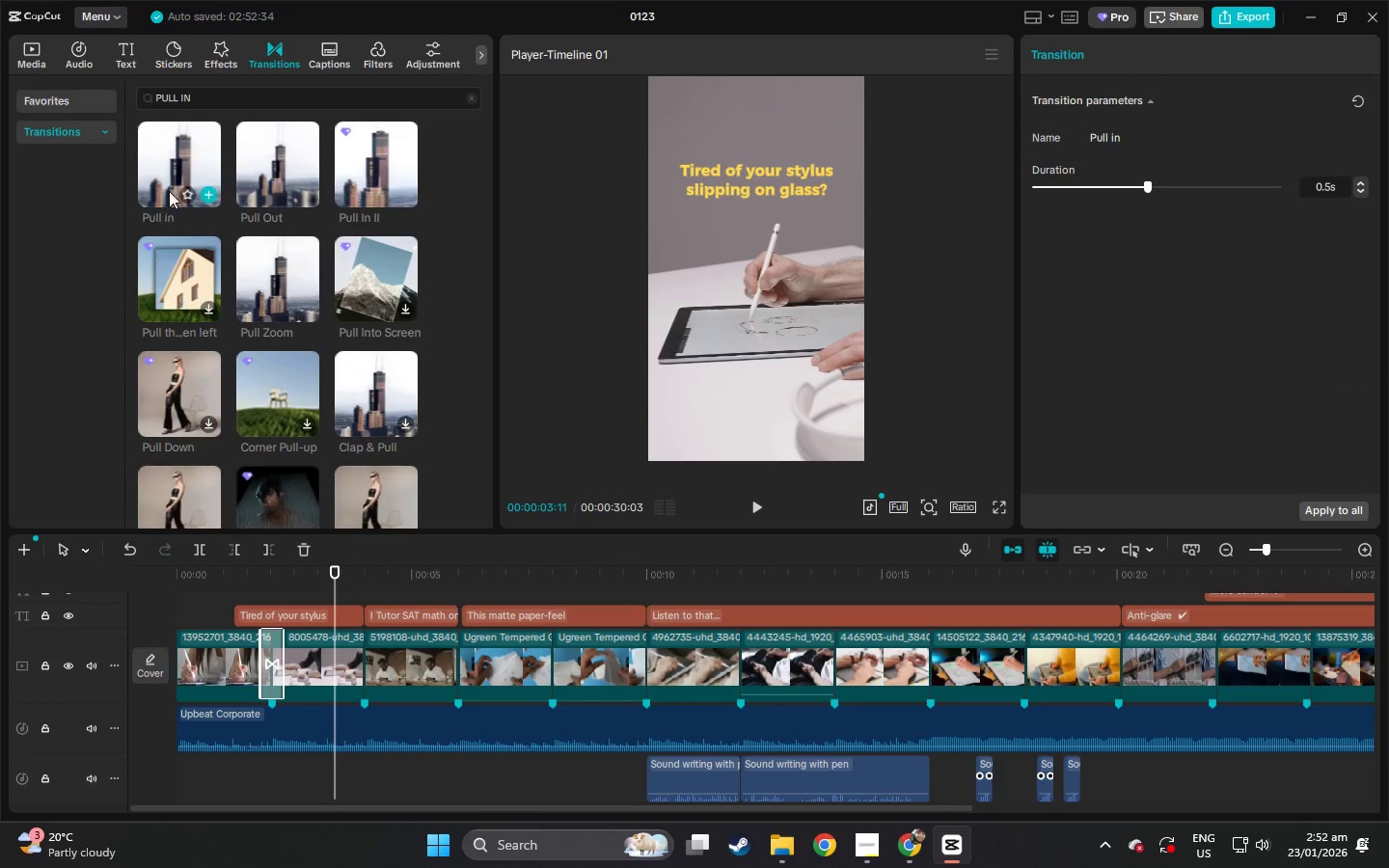 
left_click_drag(start_coordinate=[177, 149], to_coordinate=[356, 656])
 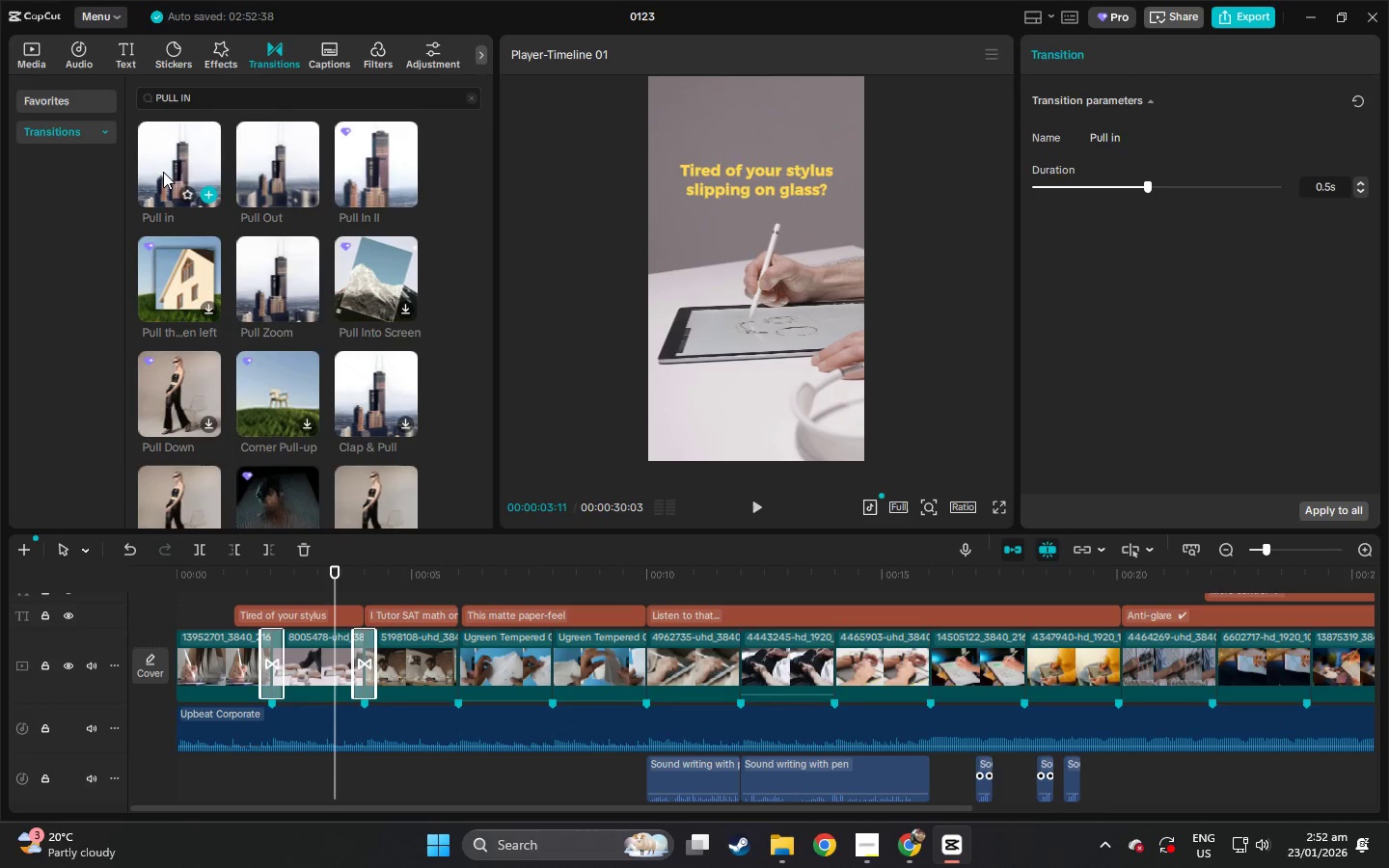 
left_click_drag(start_coordinate=[160, 160], to_coordinate=[454, 673])
 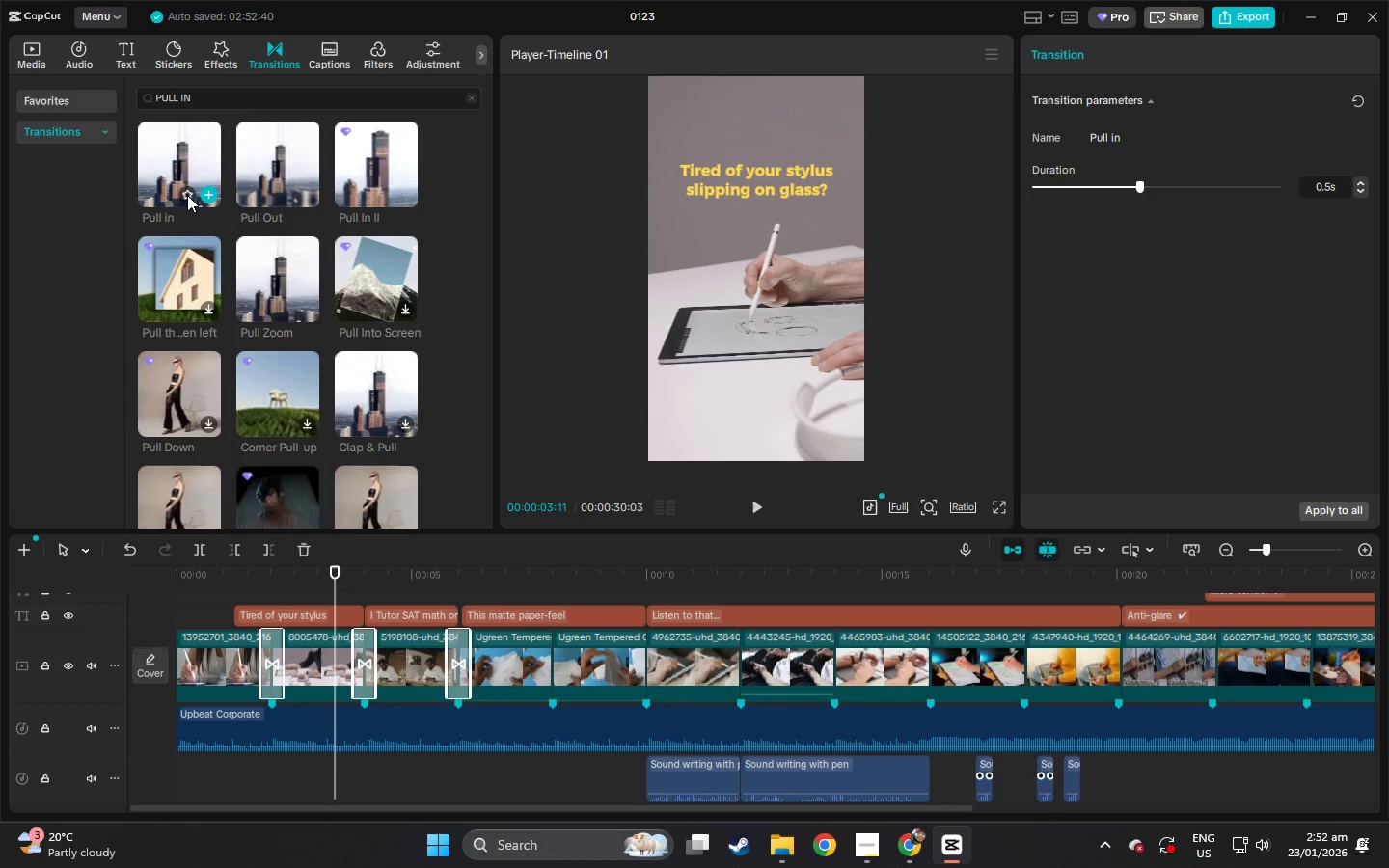 
left_click_drag(start_coordinate=[155, 162], to_coordinate=[644, 663])
 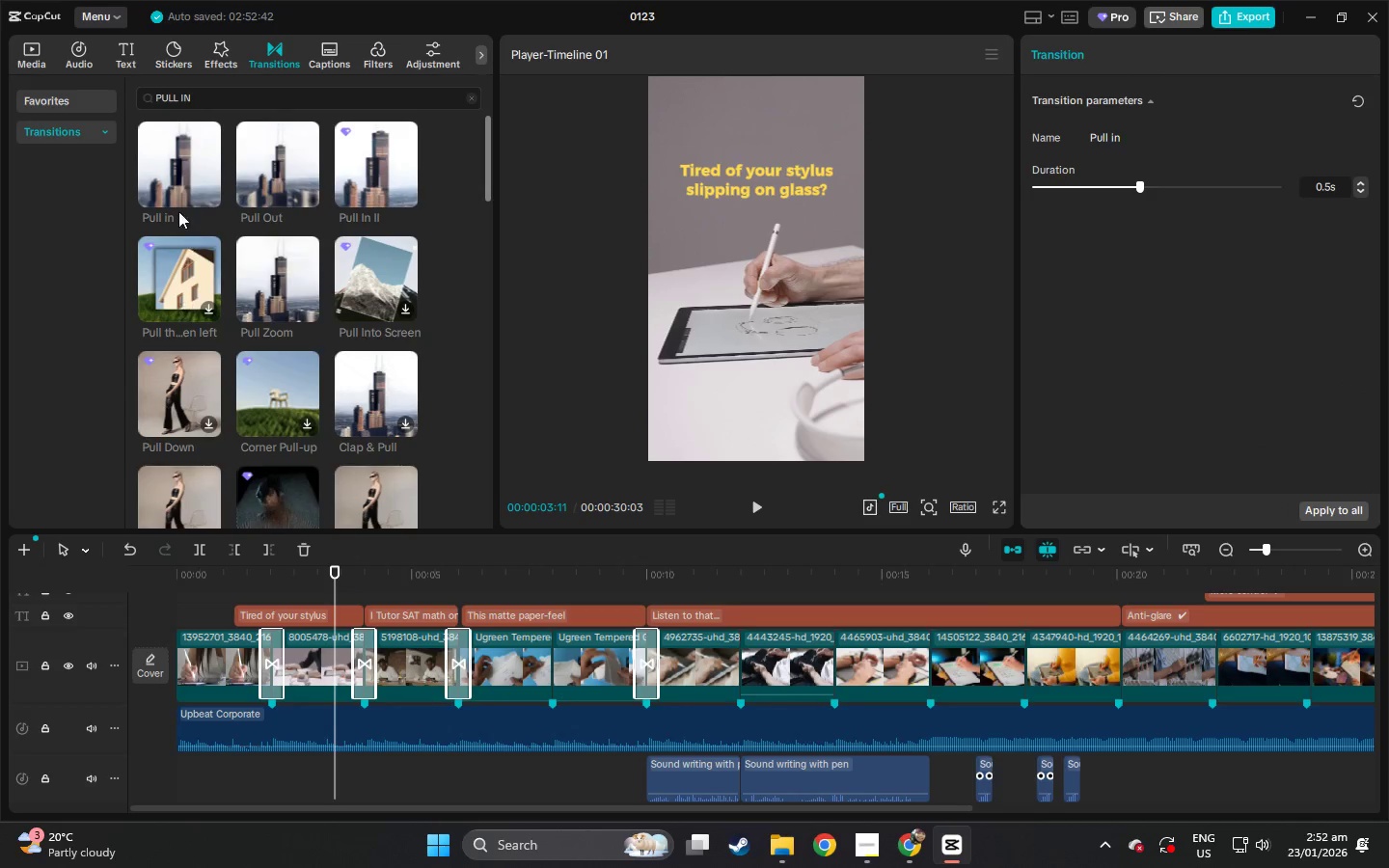 
left_click_drag(start_coordinate=[168, 155], to_coordinate=[748, 677])
 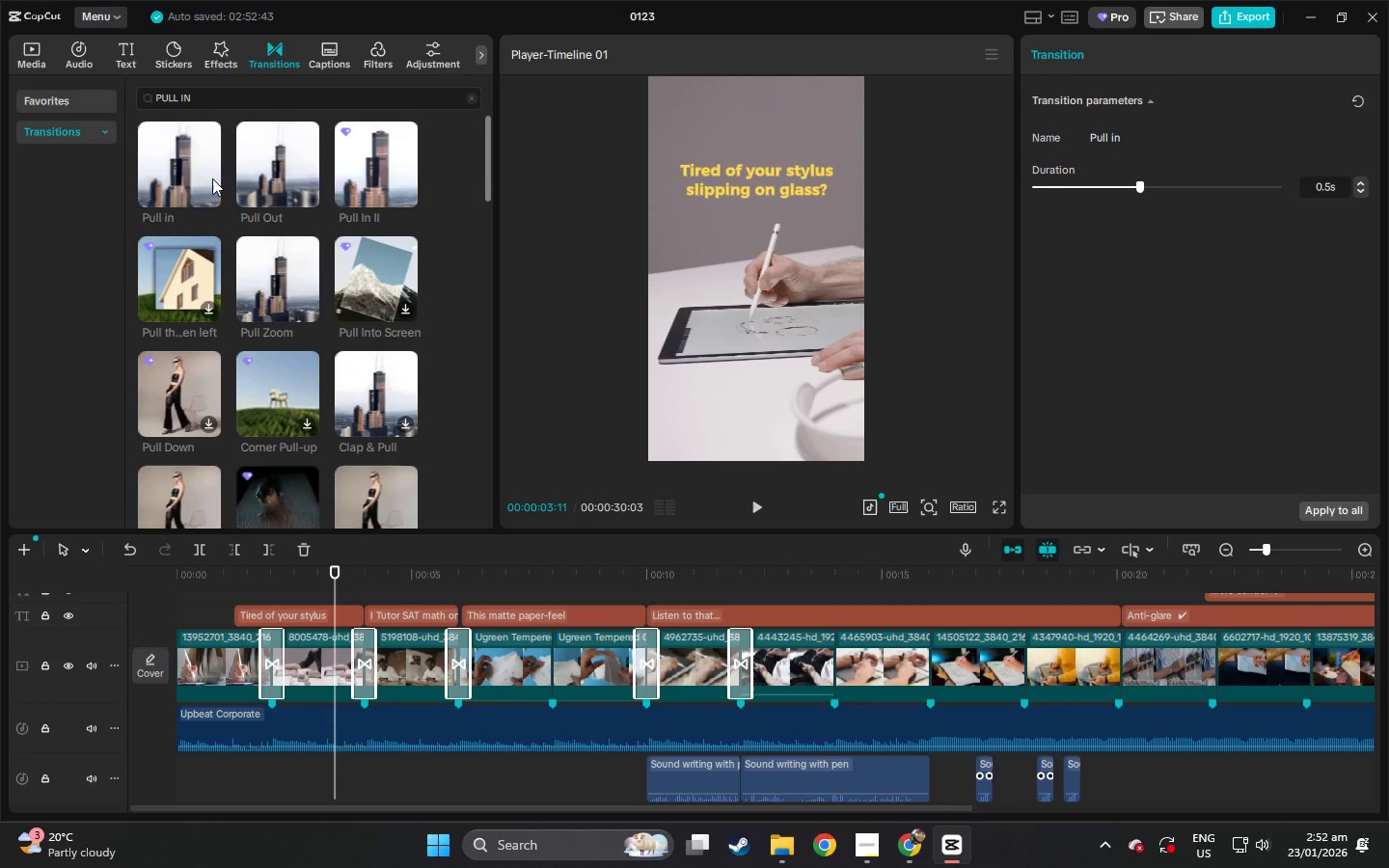 
left_click_drag(start_coordinate=[167, 153], to_coordinate=[831, 668])
 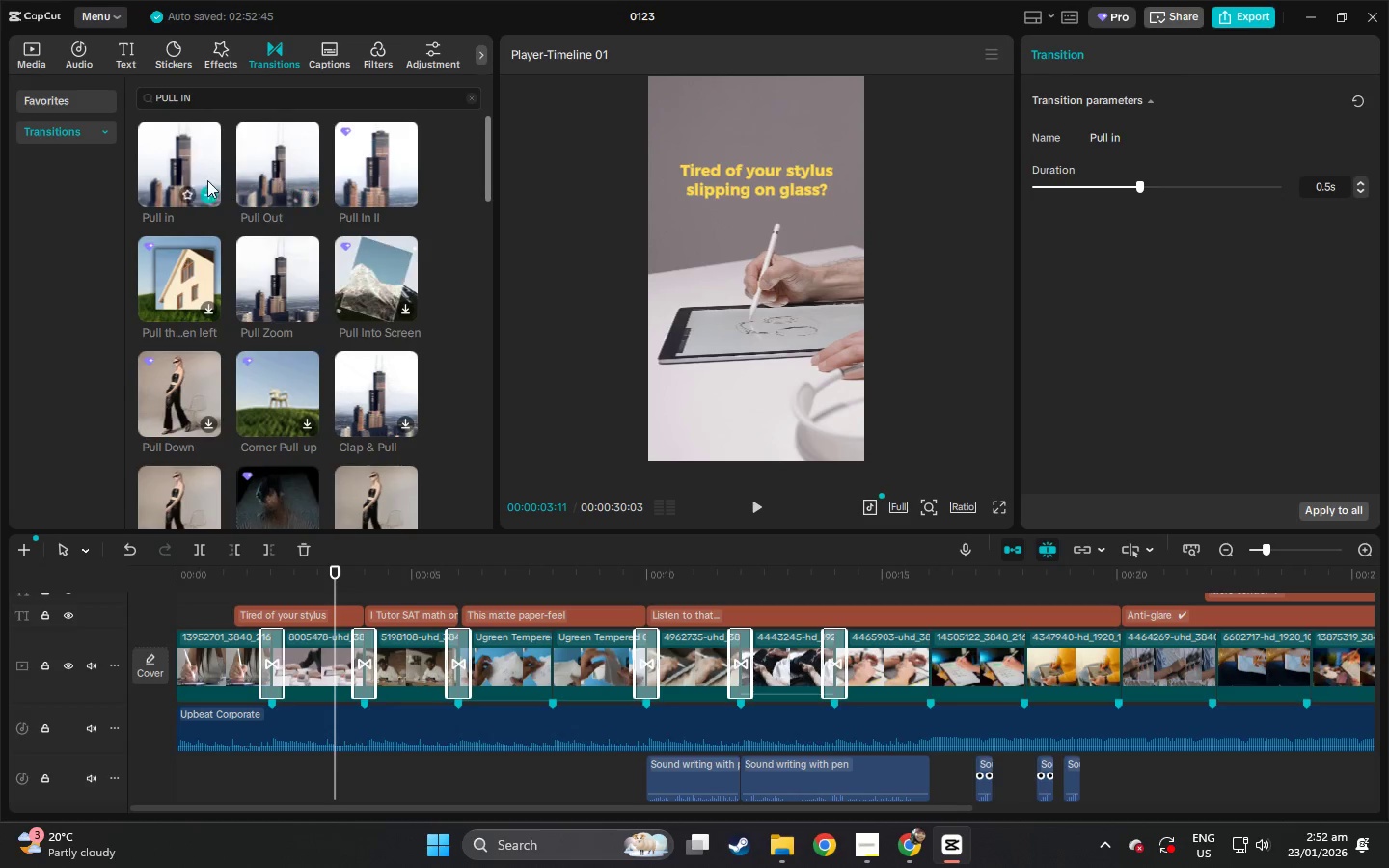 
left_click_drag(start_coordinate=[179, 158], to_coordinate=[930, 676])
 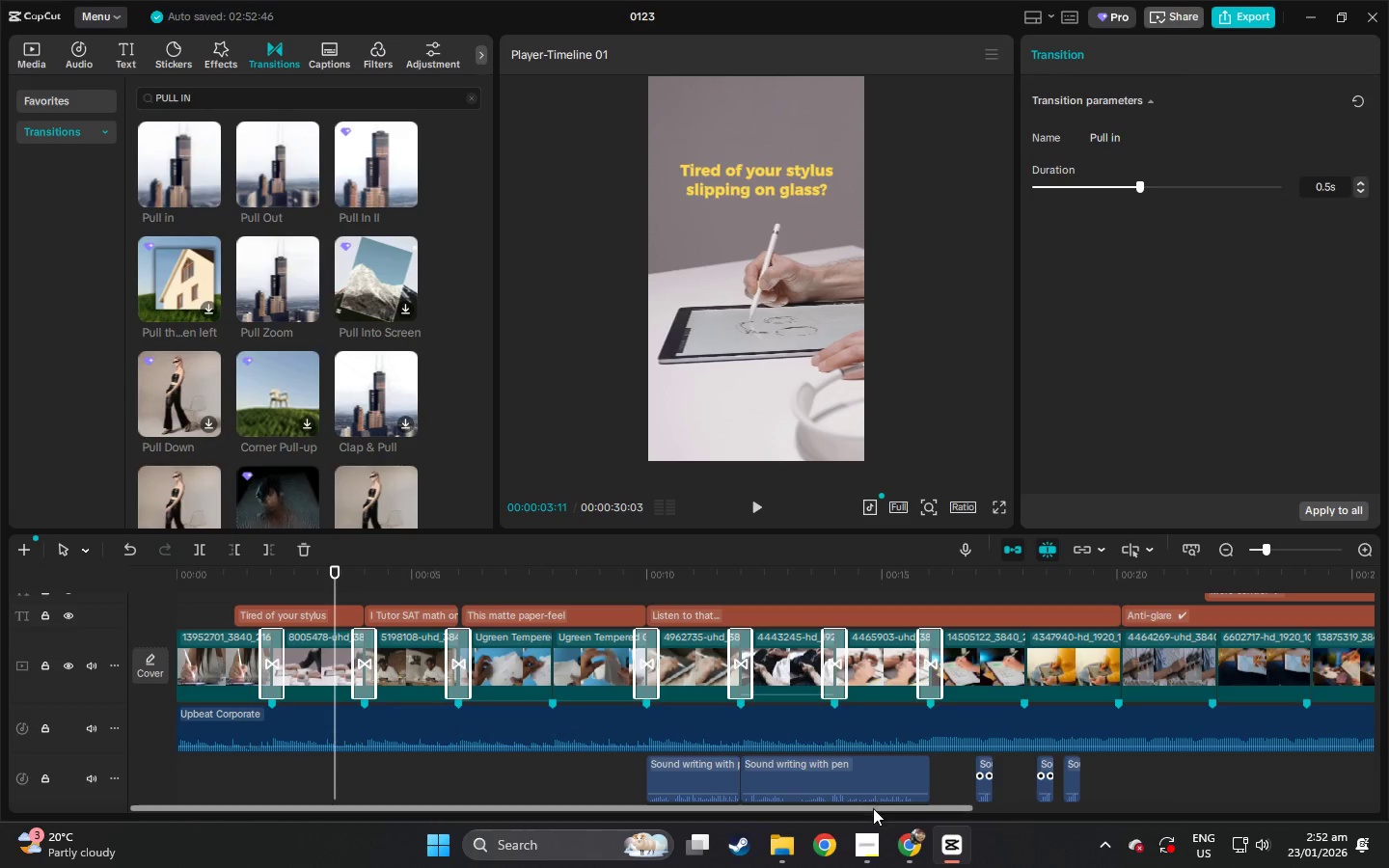 
left_click_drag(start_coordinate=[873, 808], to_coordinate=[1113, 813])
 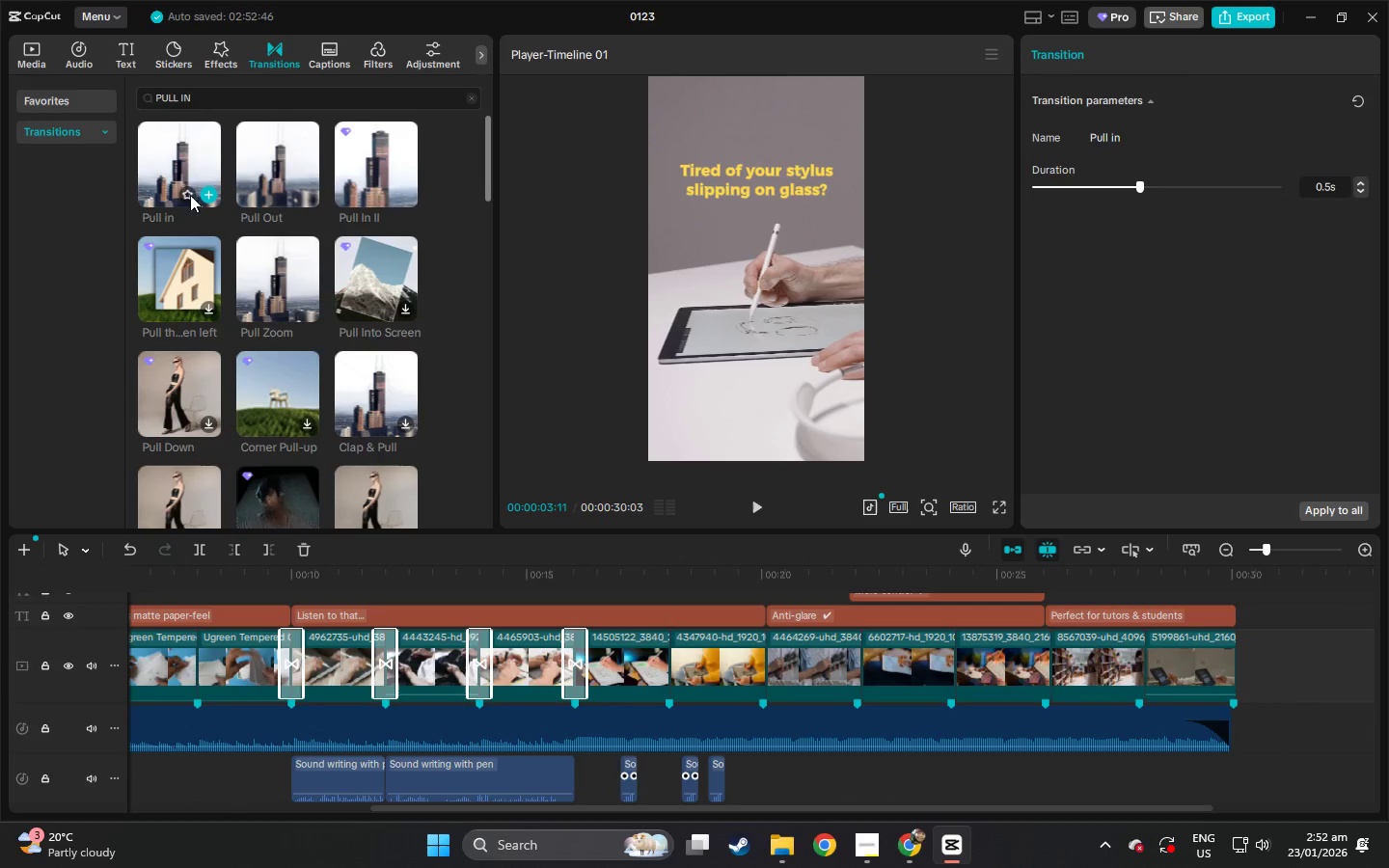 
left_click_drag(start_coordinate=[178, 162], to_coordinate=[670, 663])
 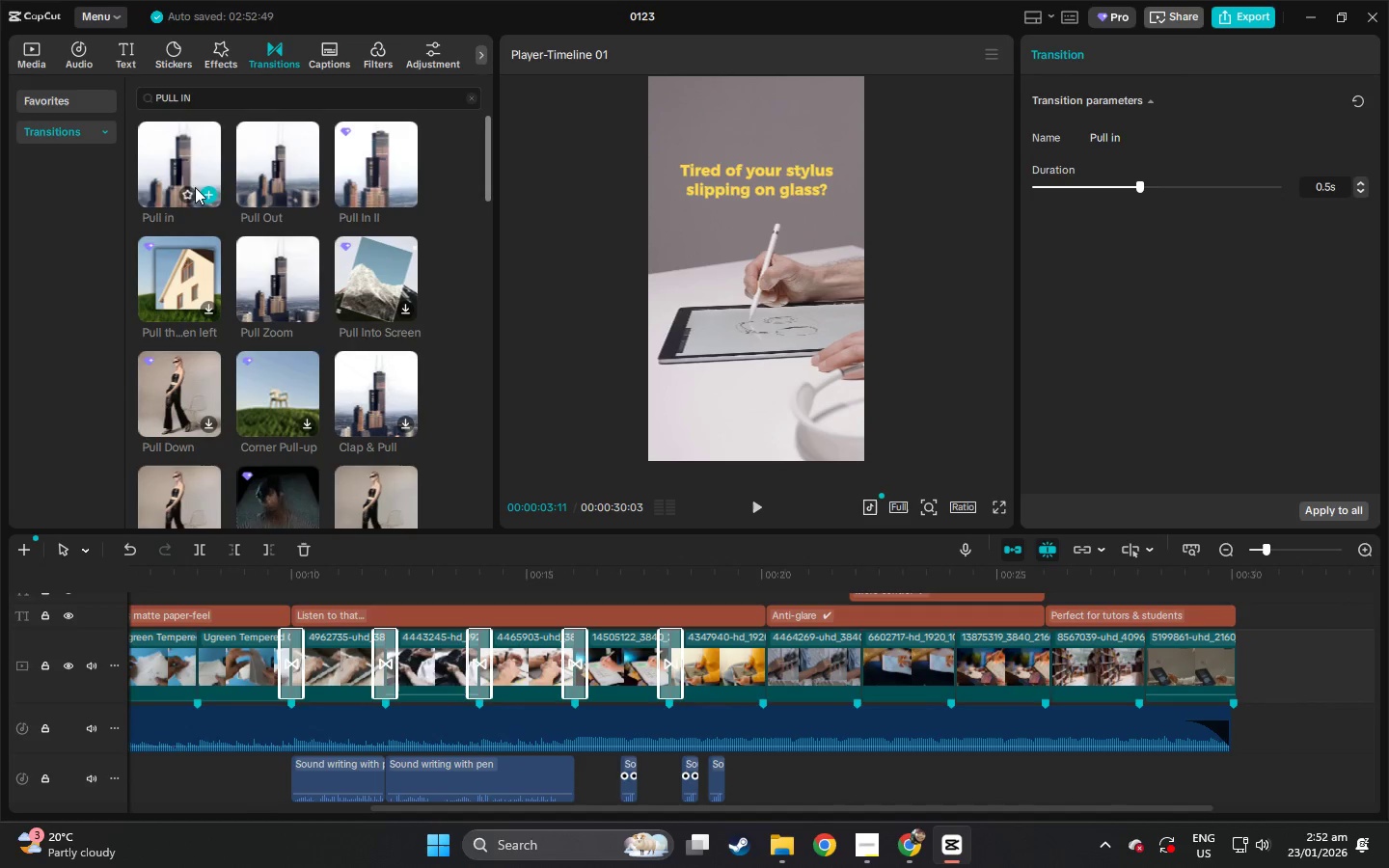 
left_click_drag(start_coordinate=[173, 166], to_coordinate=[757, 668])
 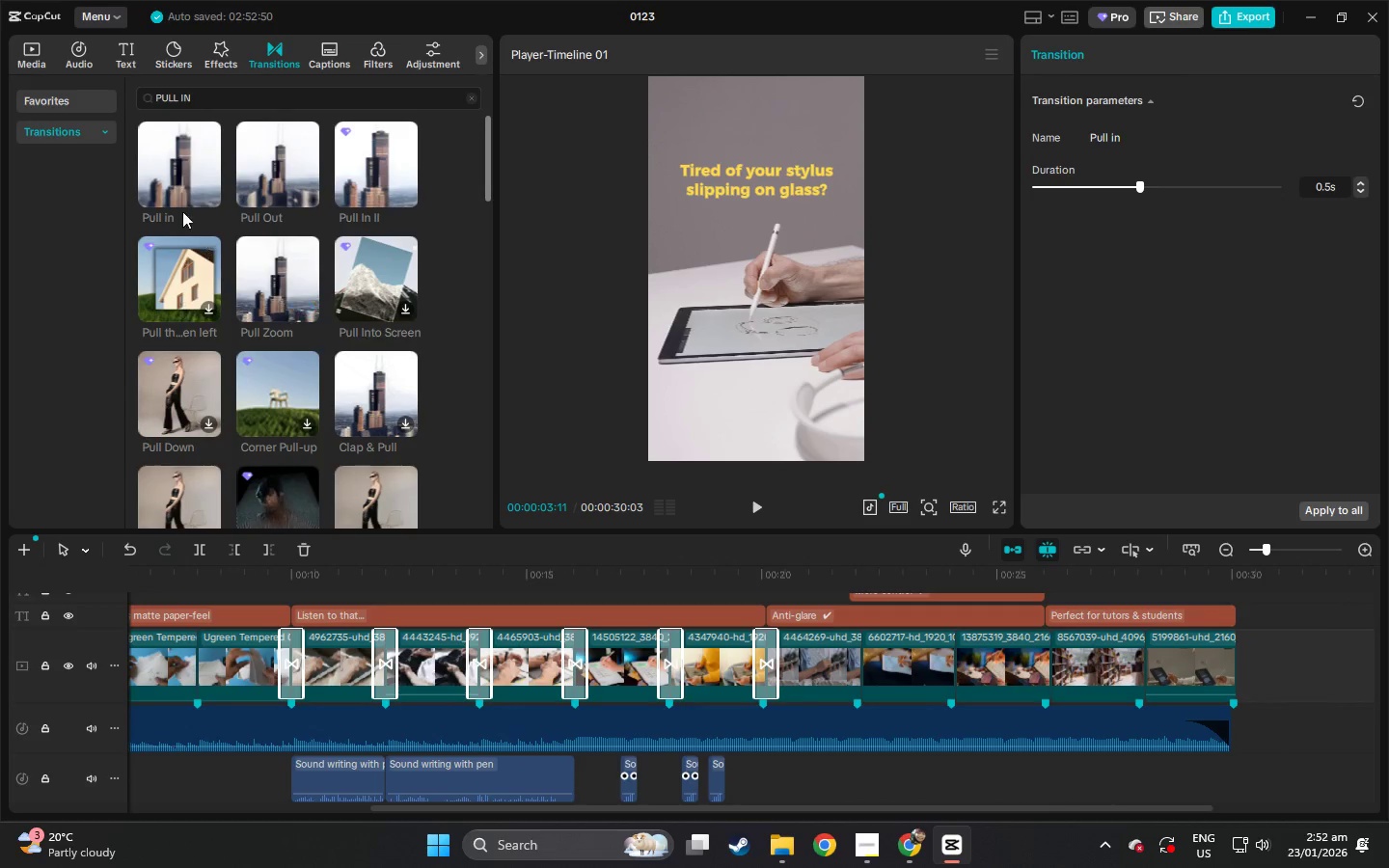 
left_click_drag(start_coordinate=[167, 172], to_coordinate=[851, 665])
 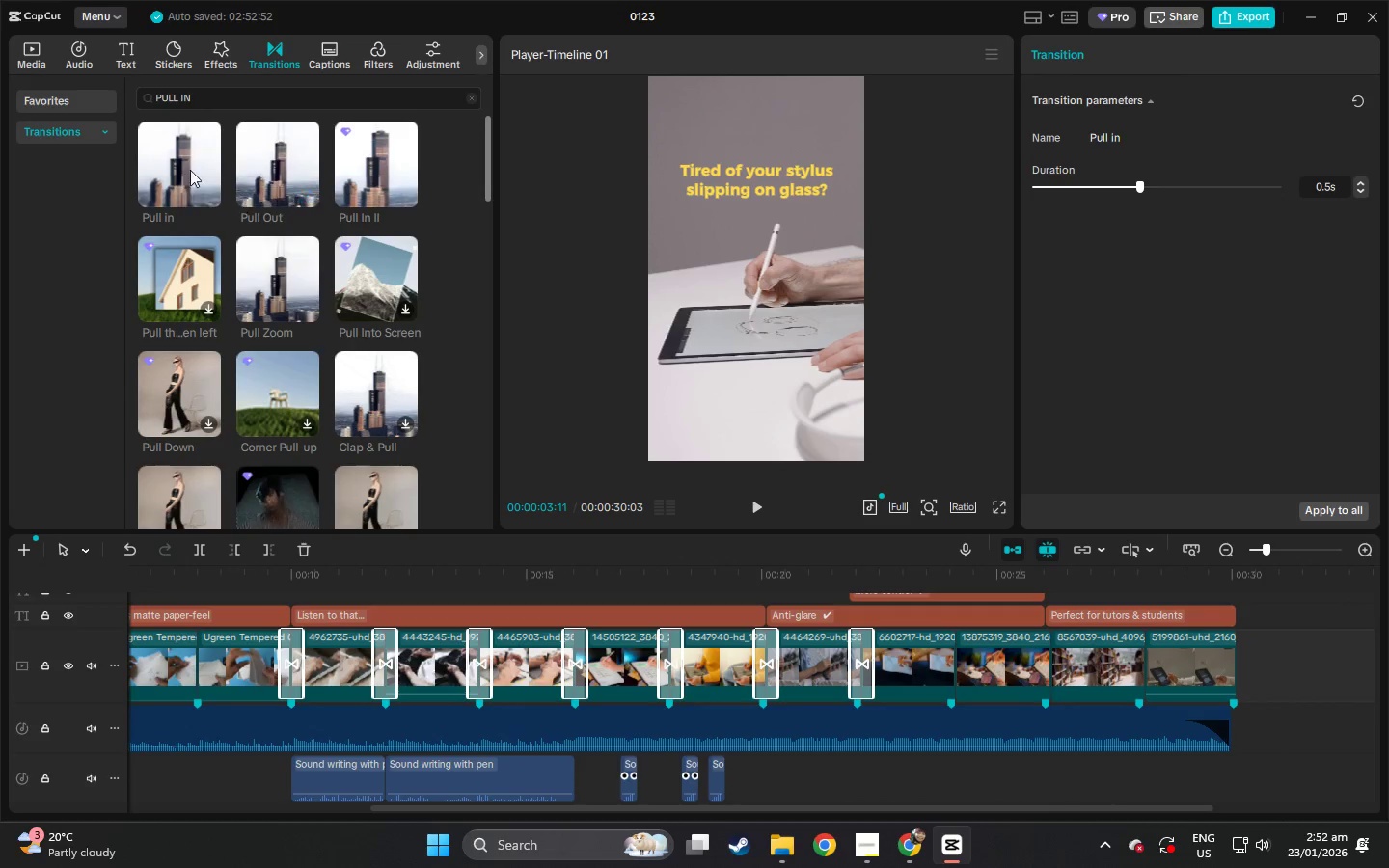 
left_click_drag(start_coordinate=[167, 155], to_coordinate=[941, 658])
 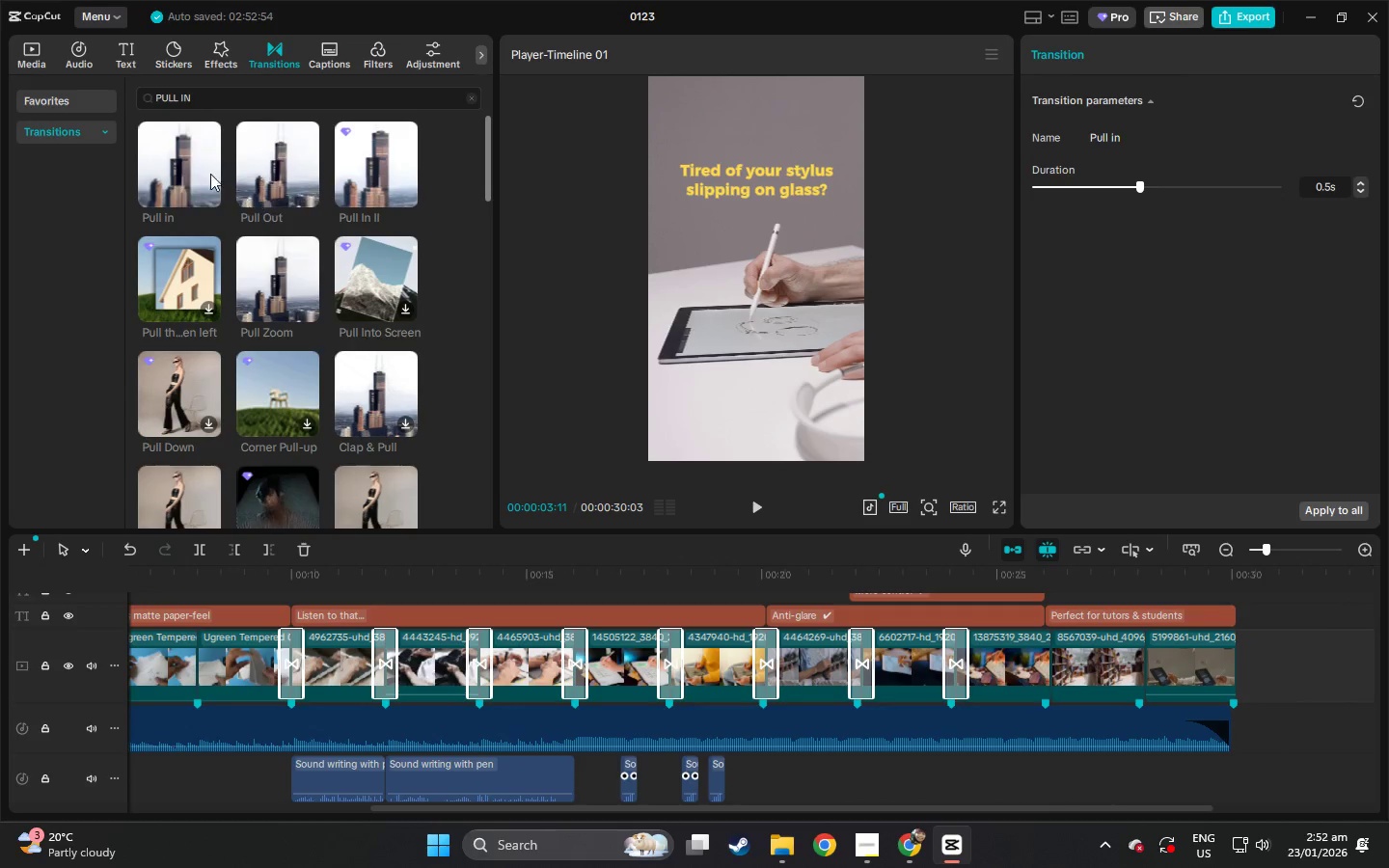 
left_click_drag(start_coordinate=[173, 153], to_coordinate=[1046, 666])
 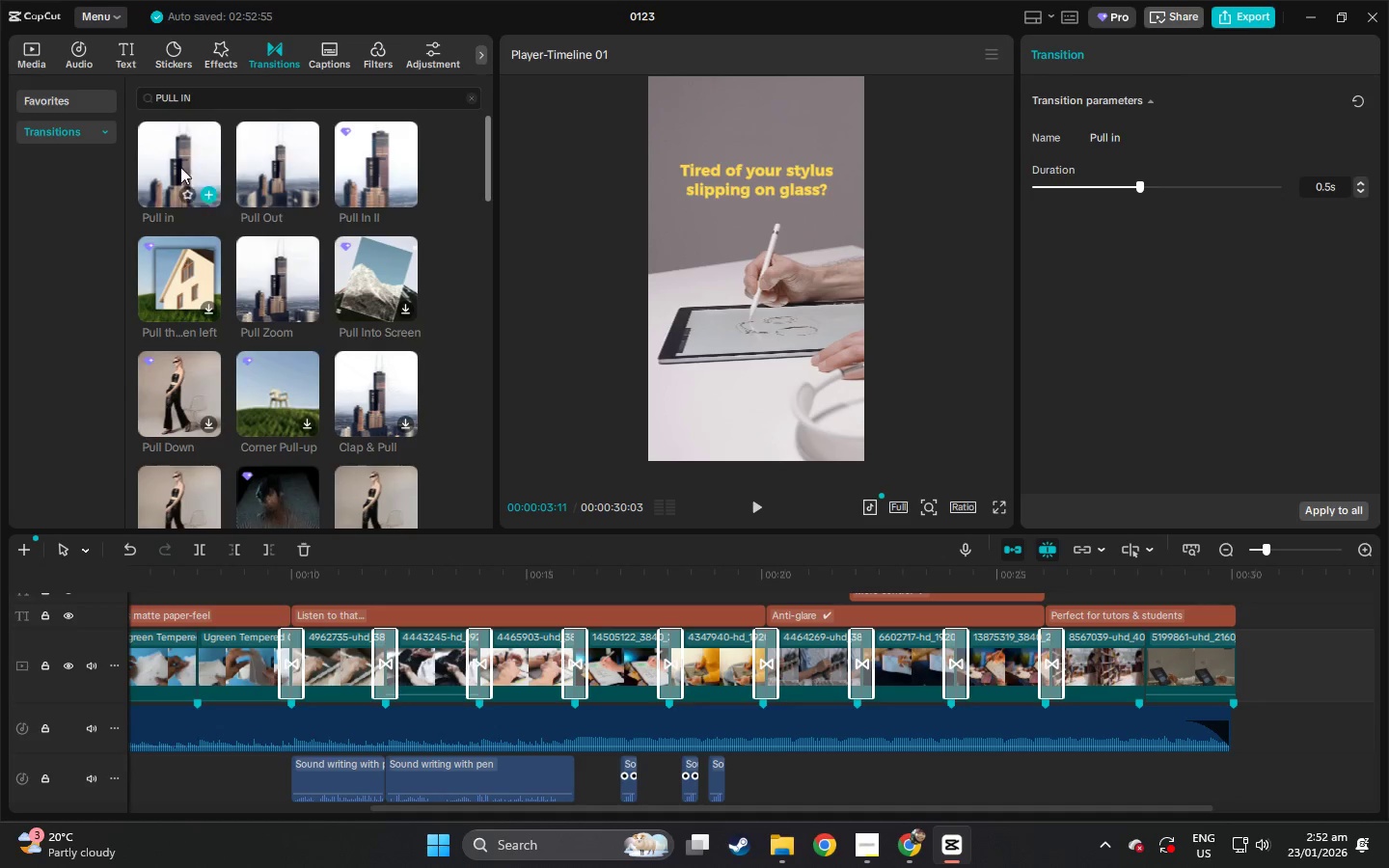 
left_click_drag(start_coordinate=[175, 159], to_coordinate=[1146, 675])
 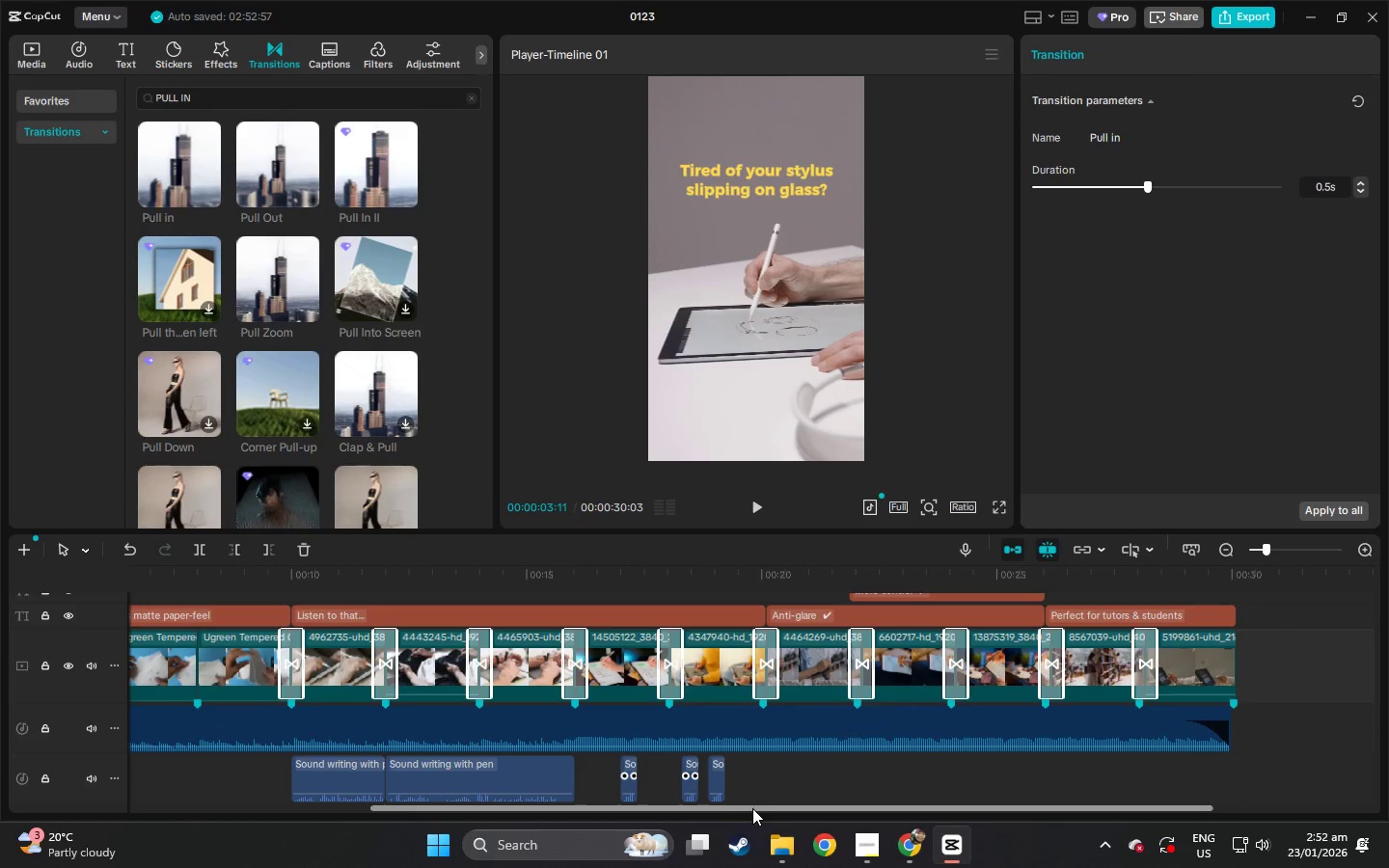 
left_click_drag(start_coordinate=[752, 810], to_coordinate=[150, 811])
 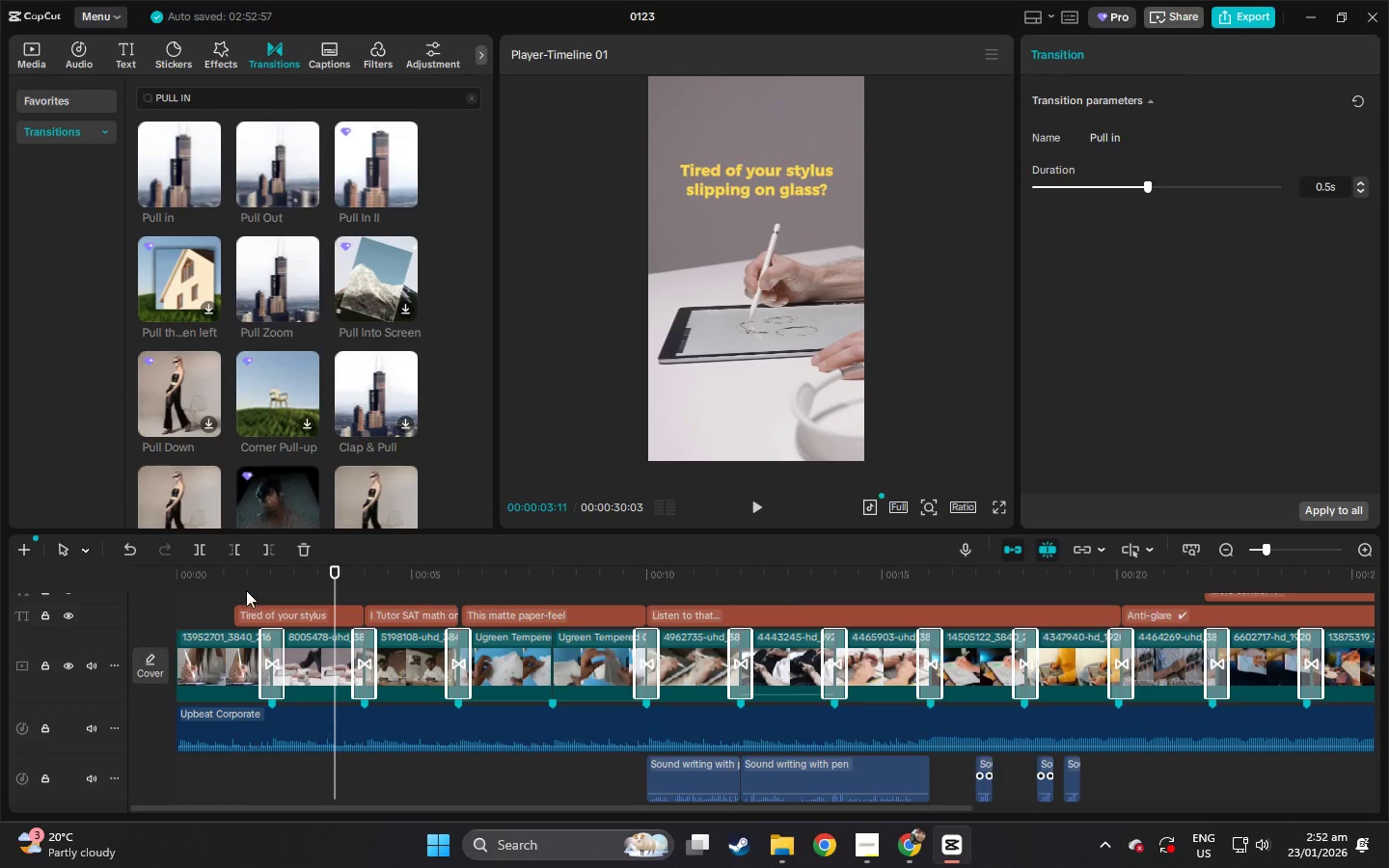 
left_click_drag(start_coordinate=[222, 583], to_coordinate=[119, 583])
 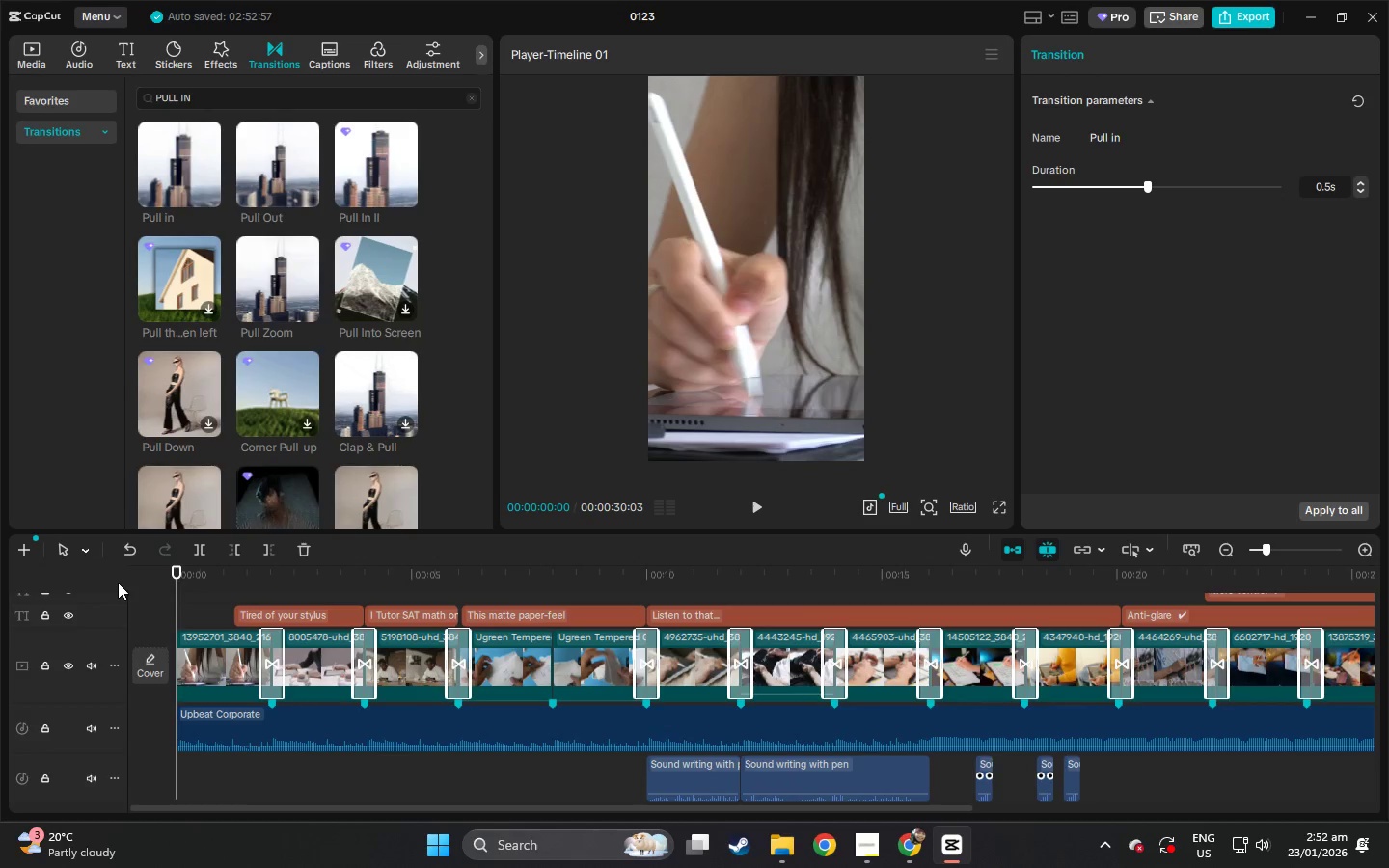 
key(Space)
 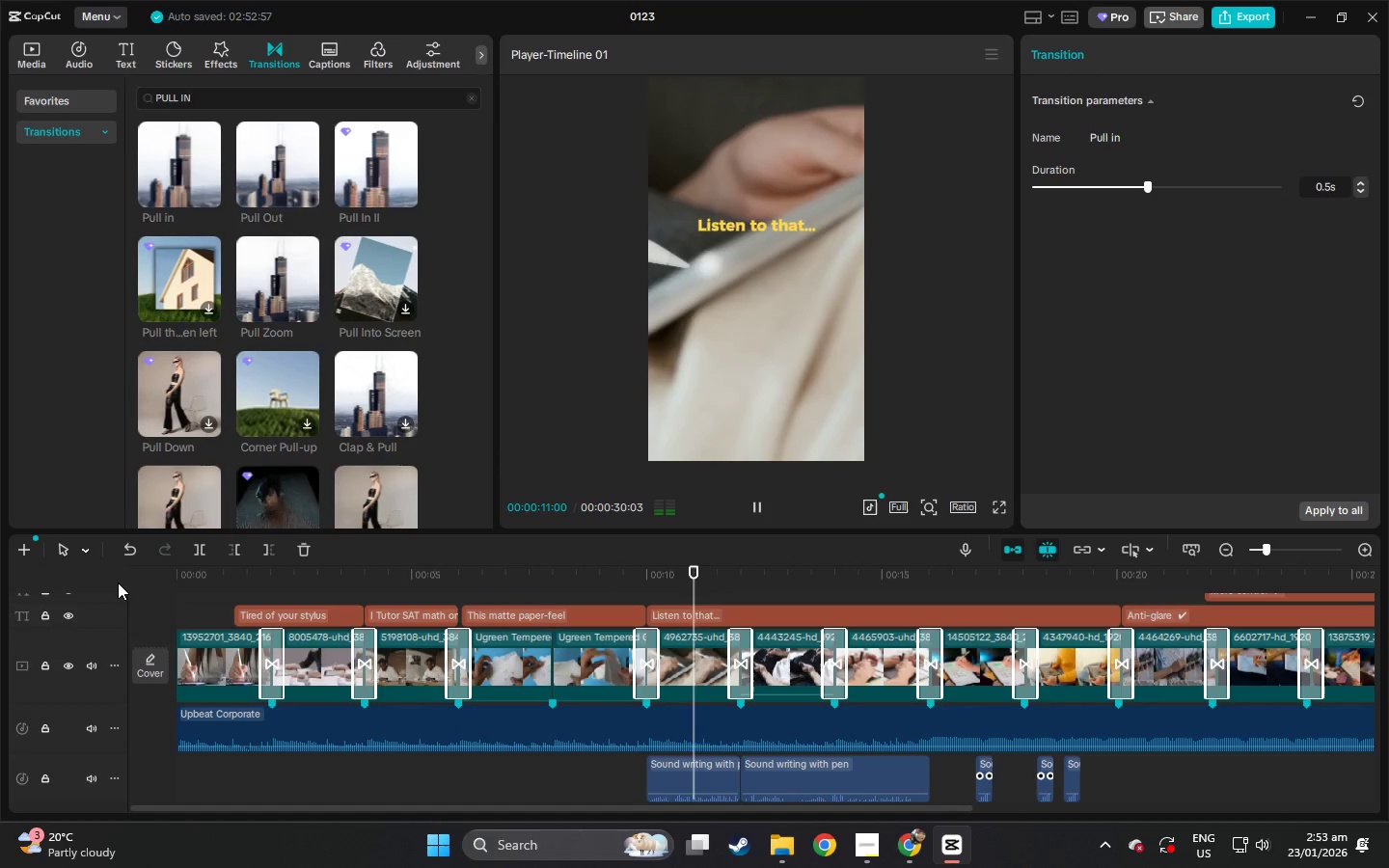 
wait(16.08)
 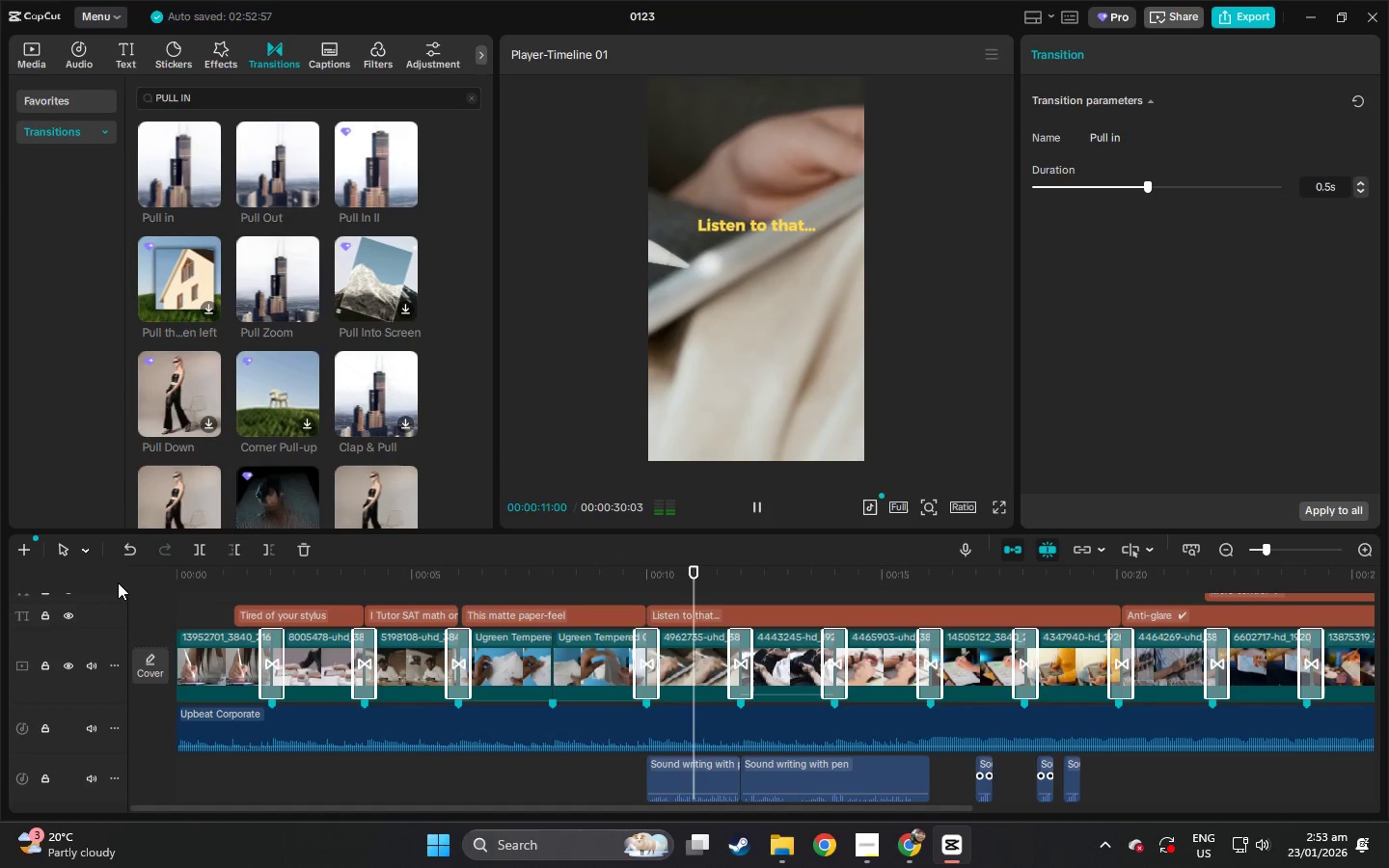 
key(Space)
 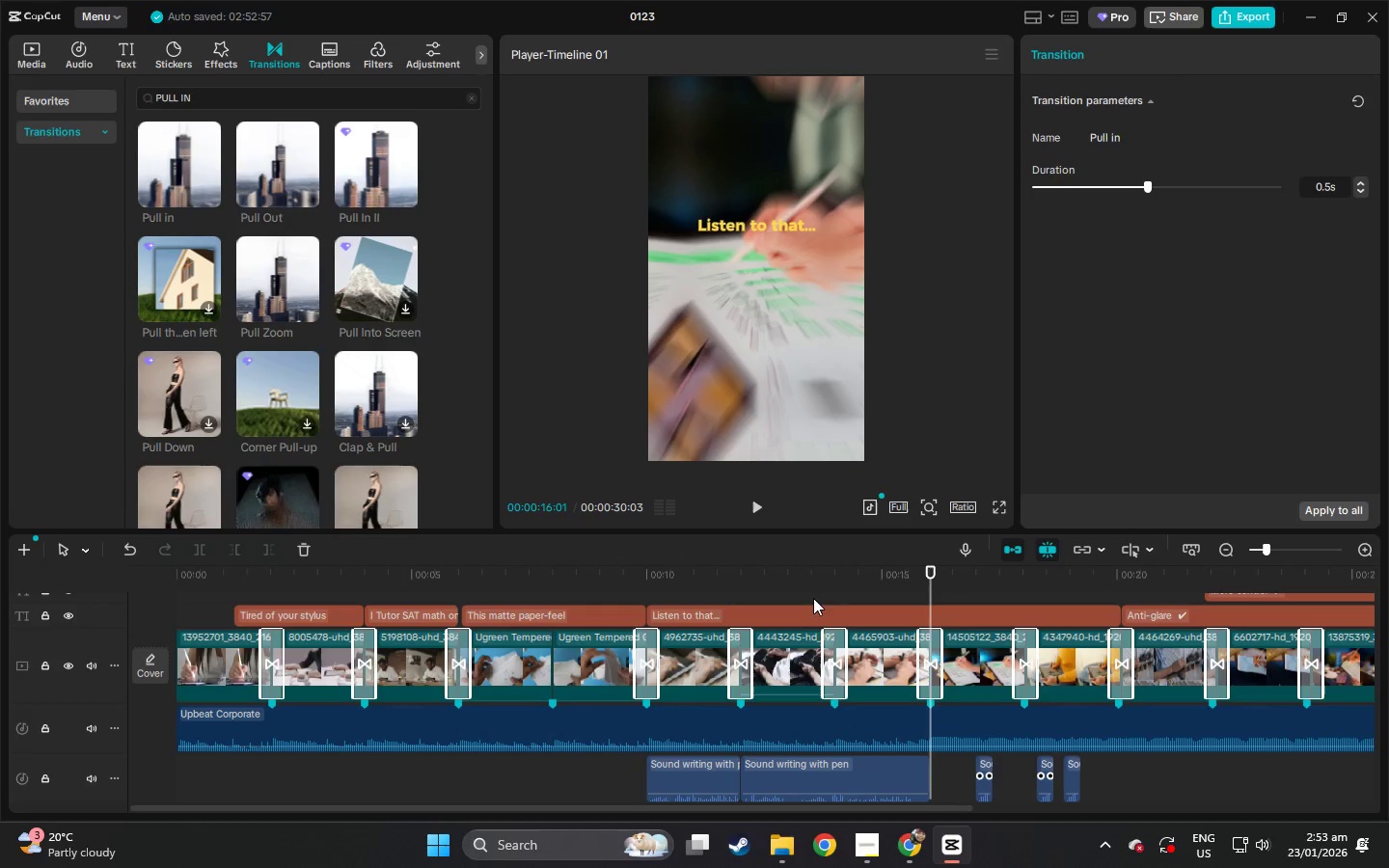 
left_click_drag(start_coordinate=[844, 578], to_coordinate=[853, 578])
 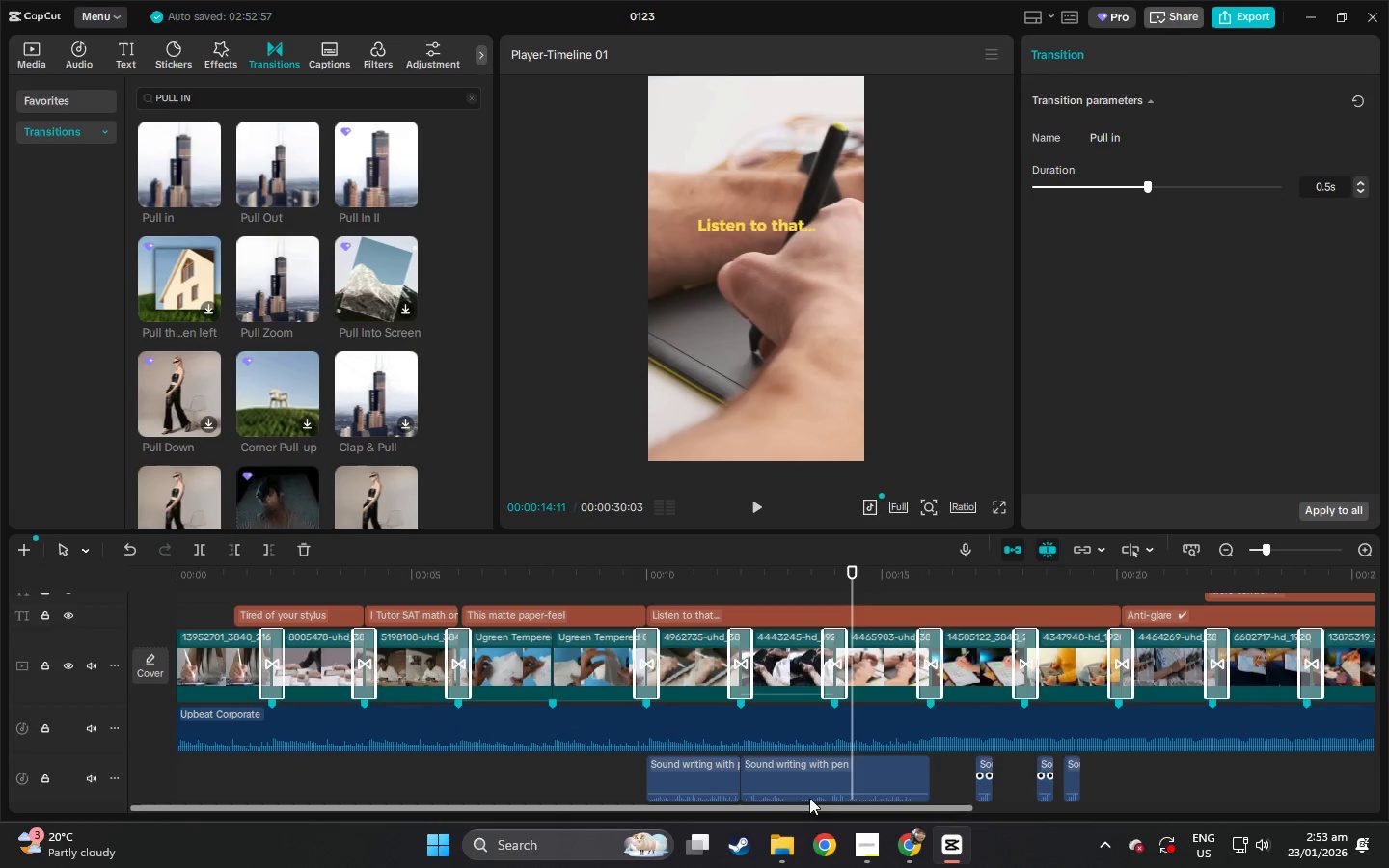 
left_click([811, 780])
 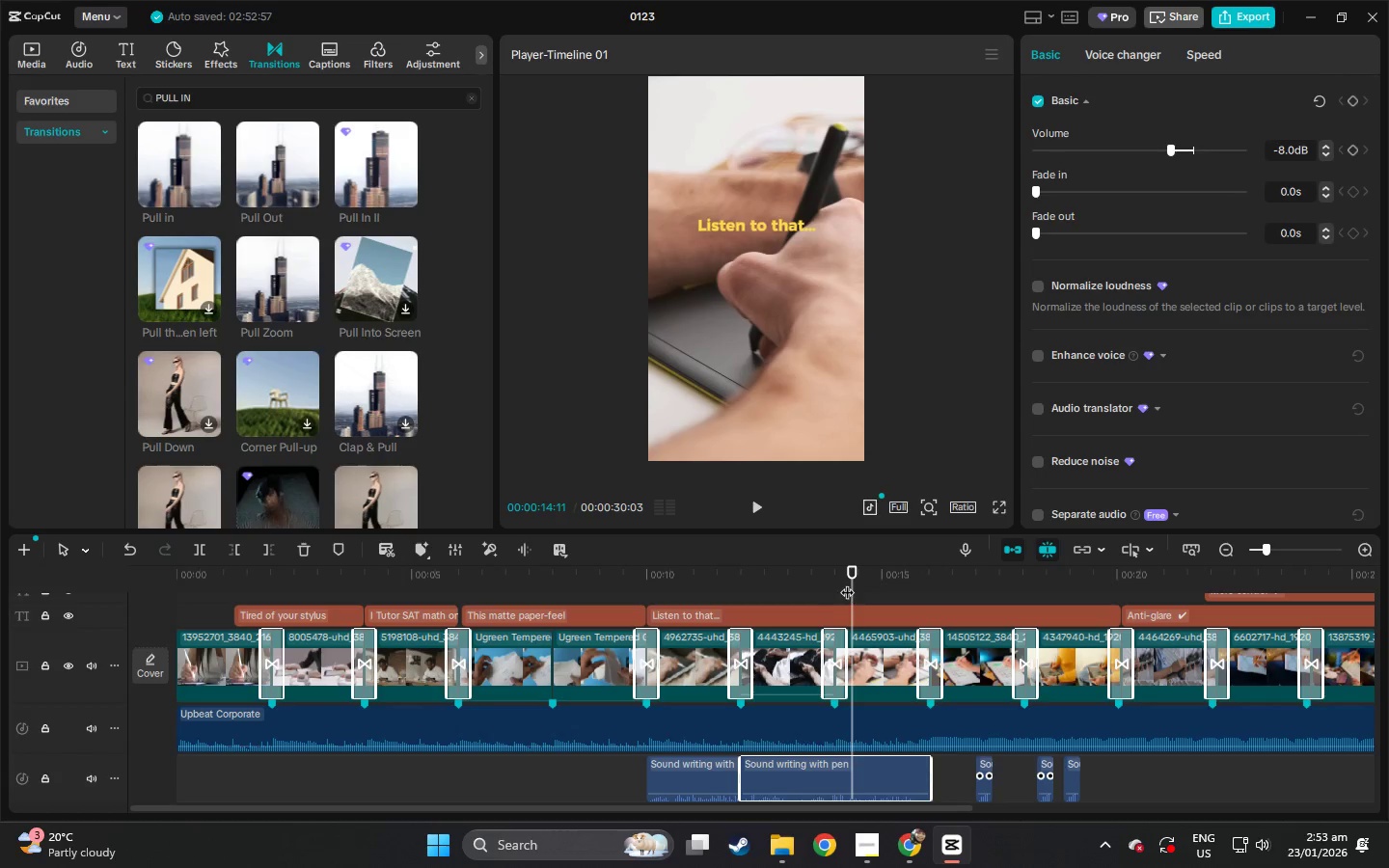 
left_click_drag(start_coordinate=[850, 574], to_coordinate=[795, 575])
 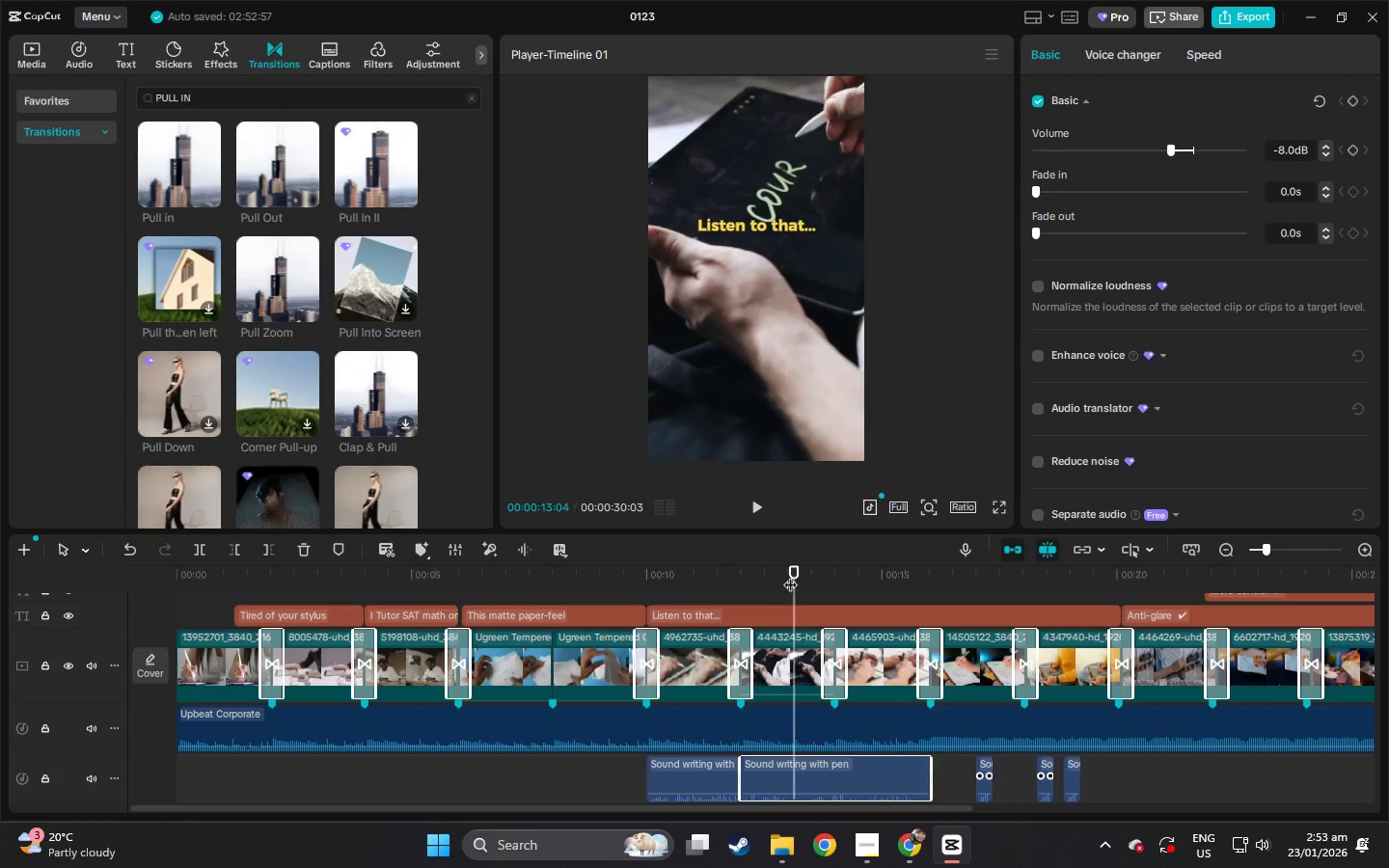 
key(Space)
 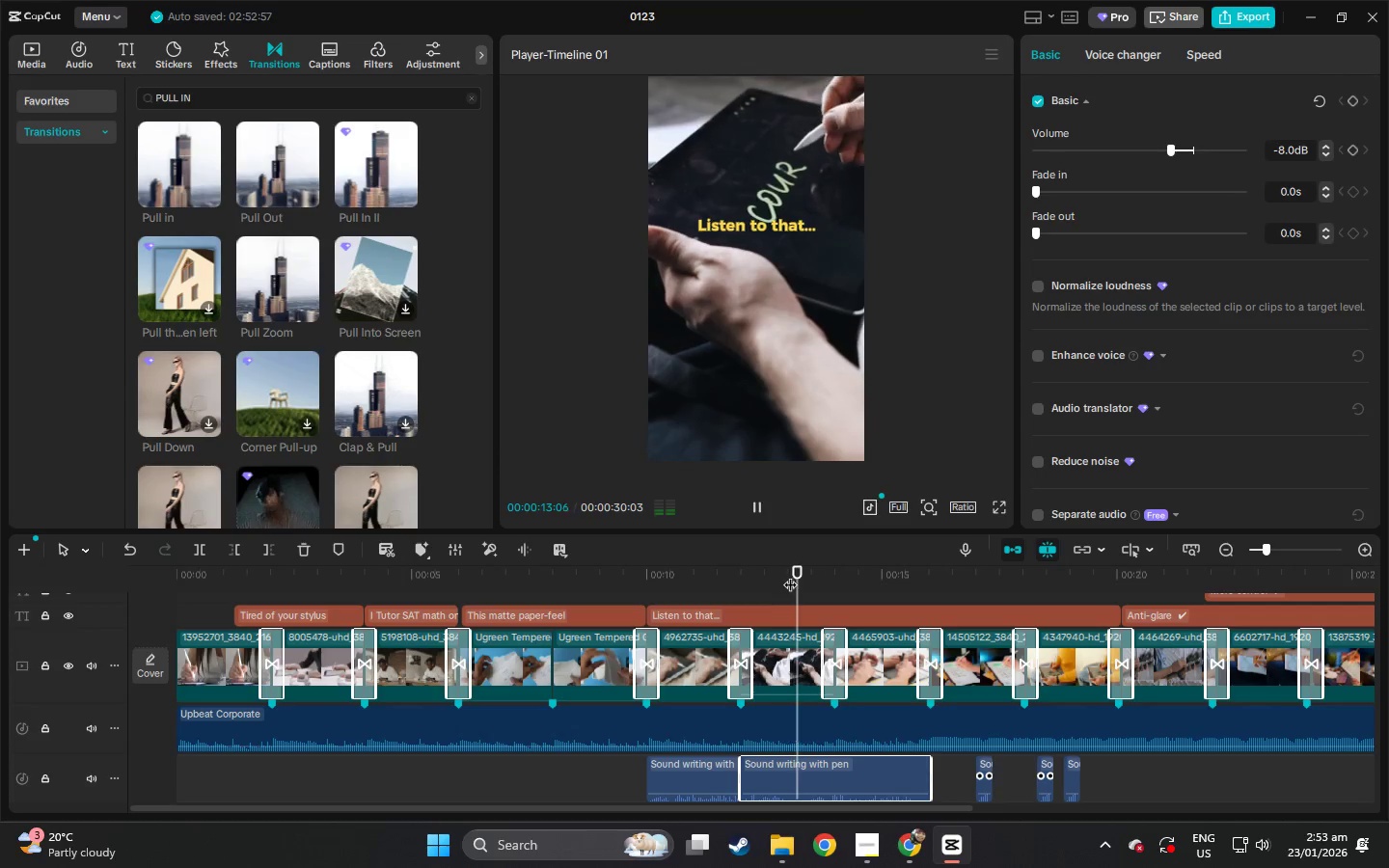 
key(Space)
 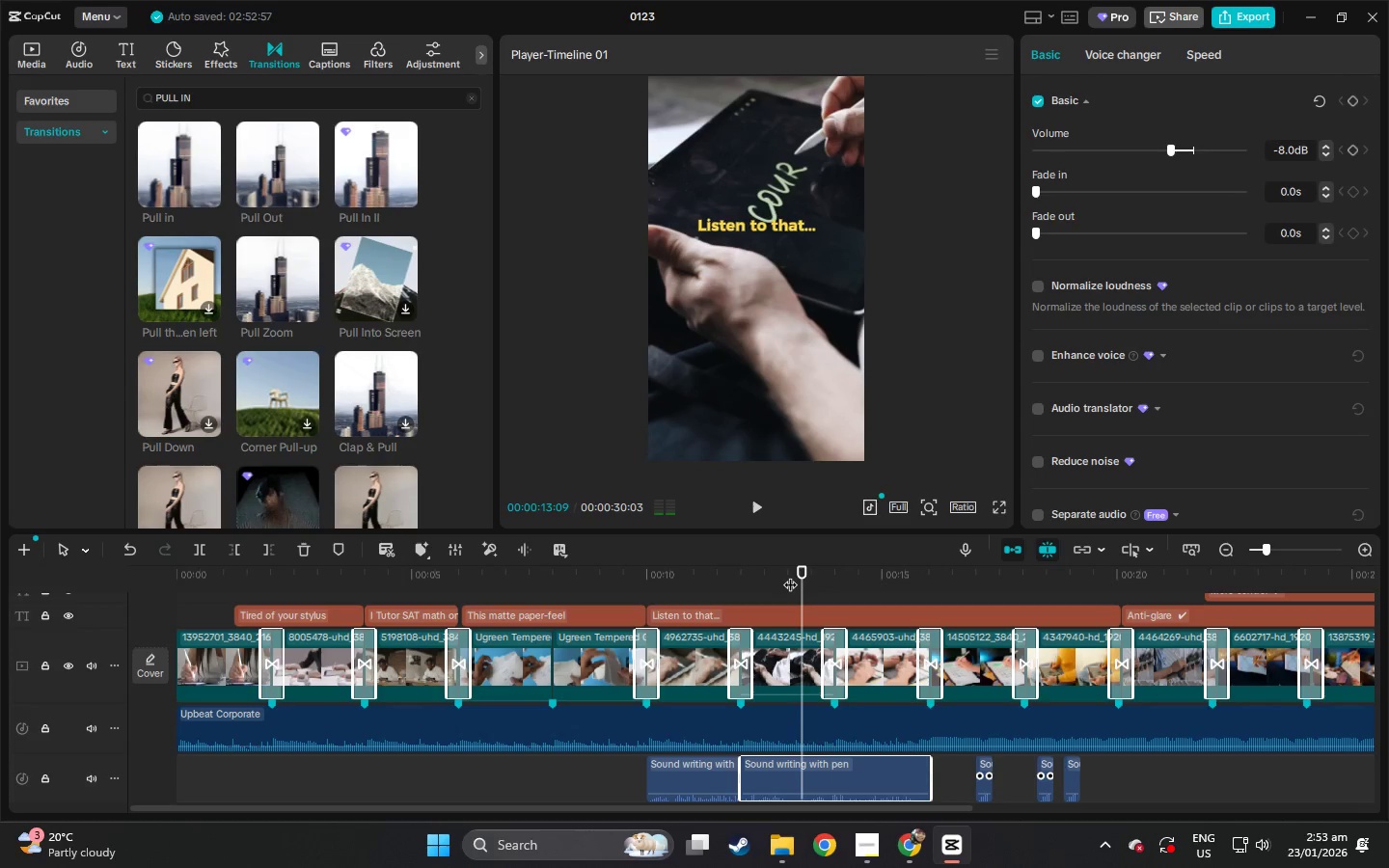 
key(Space)
 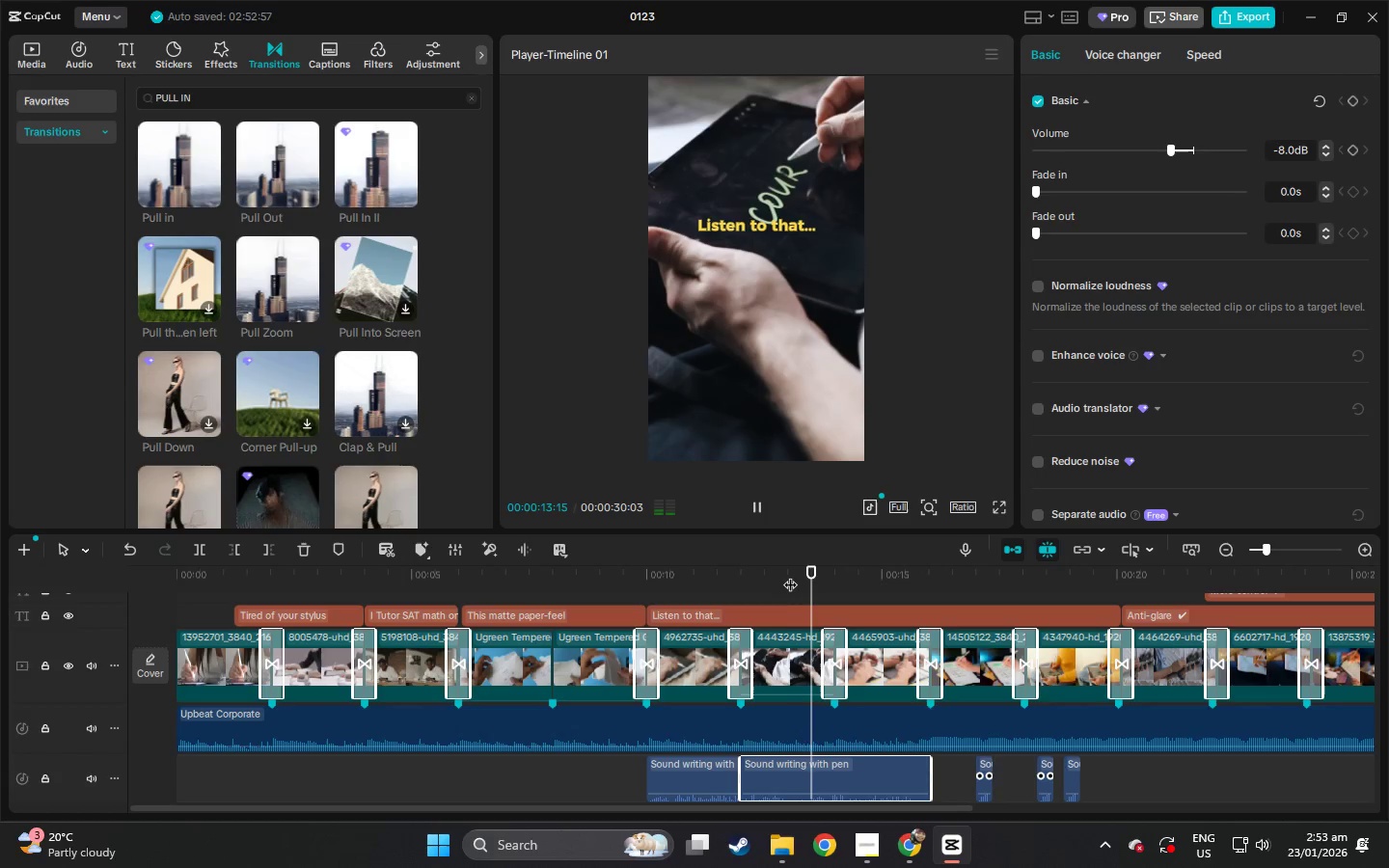 
key(Space)
 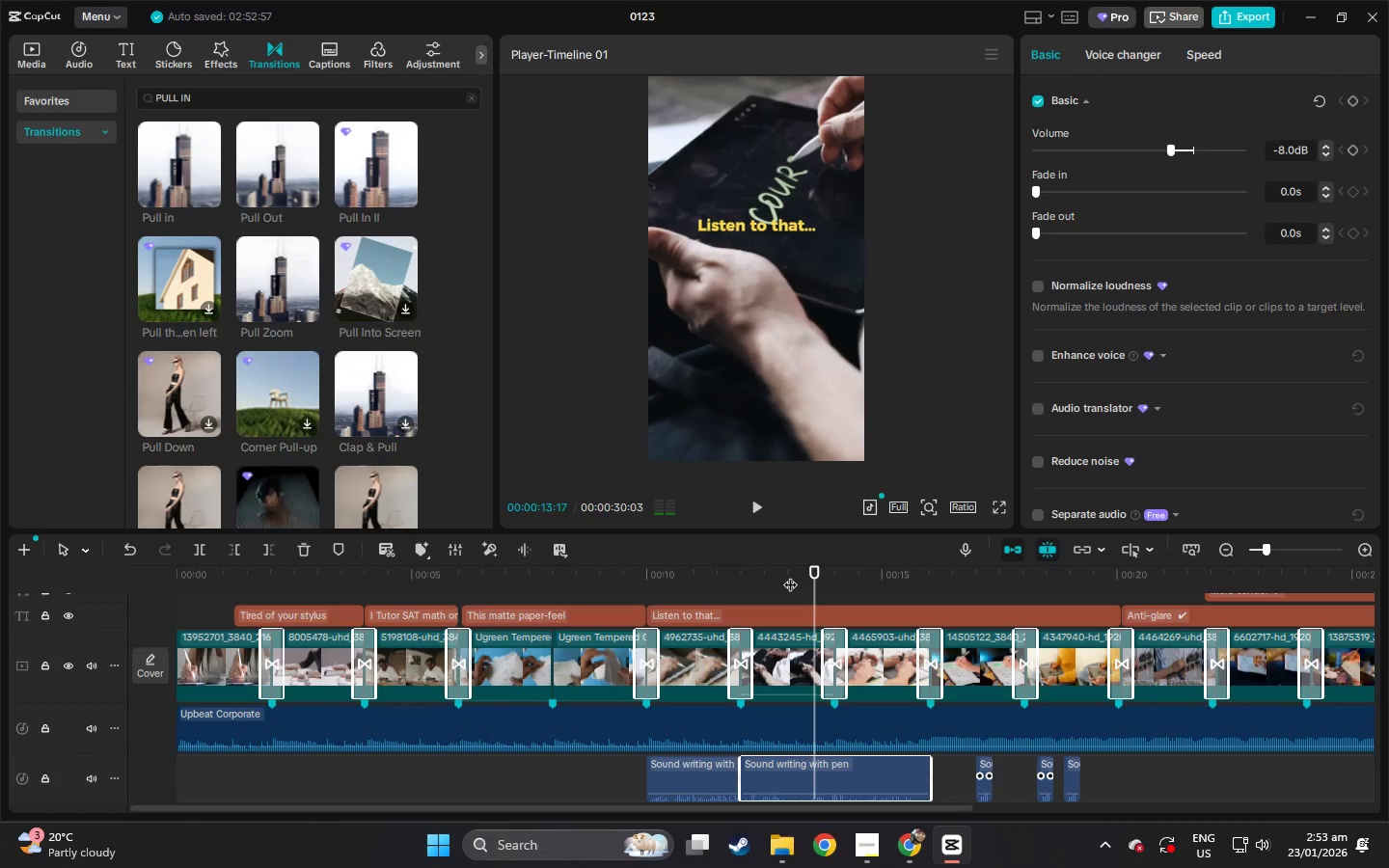 
key(Space)
 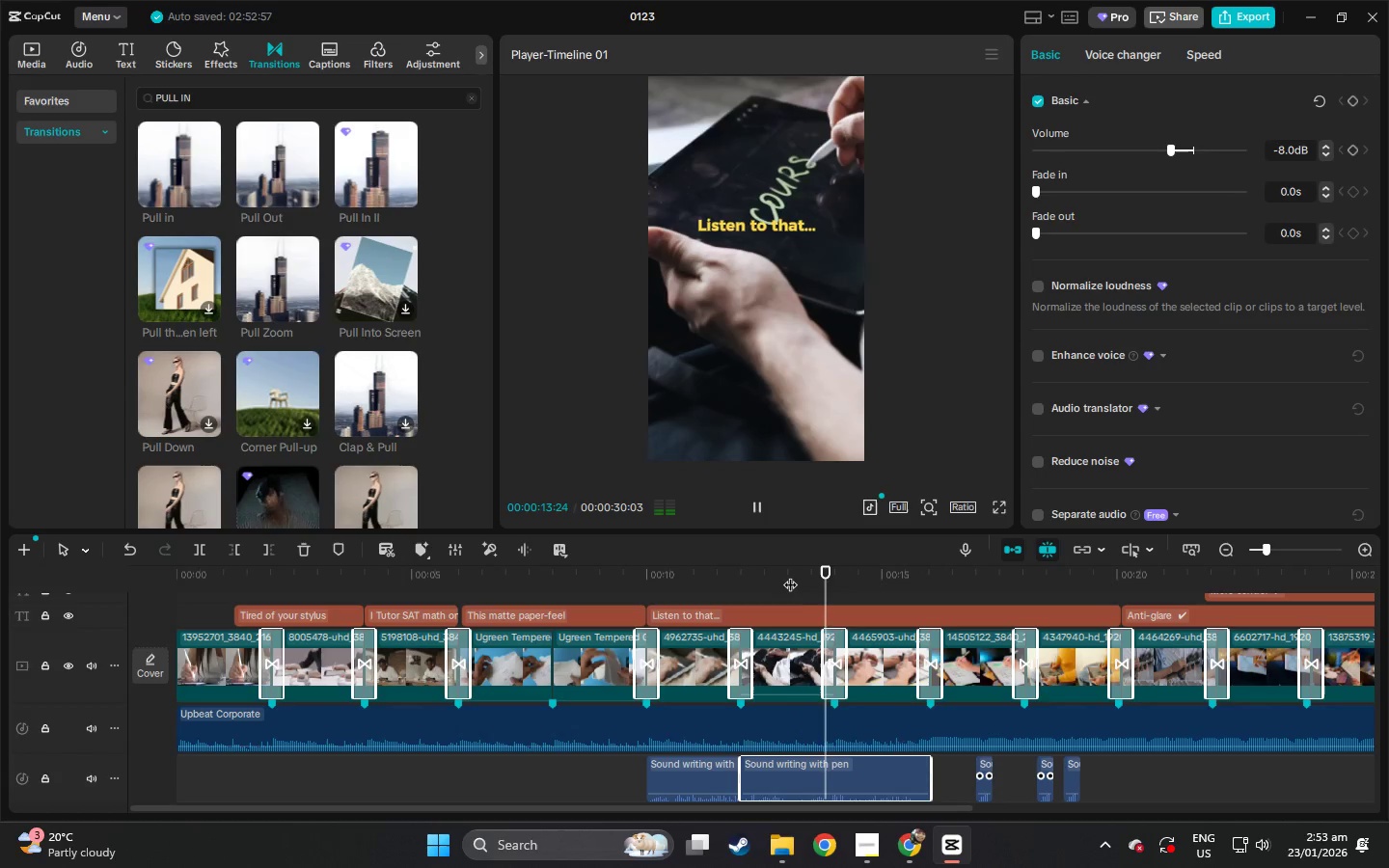 
key(Space)
 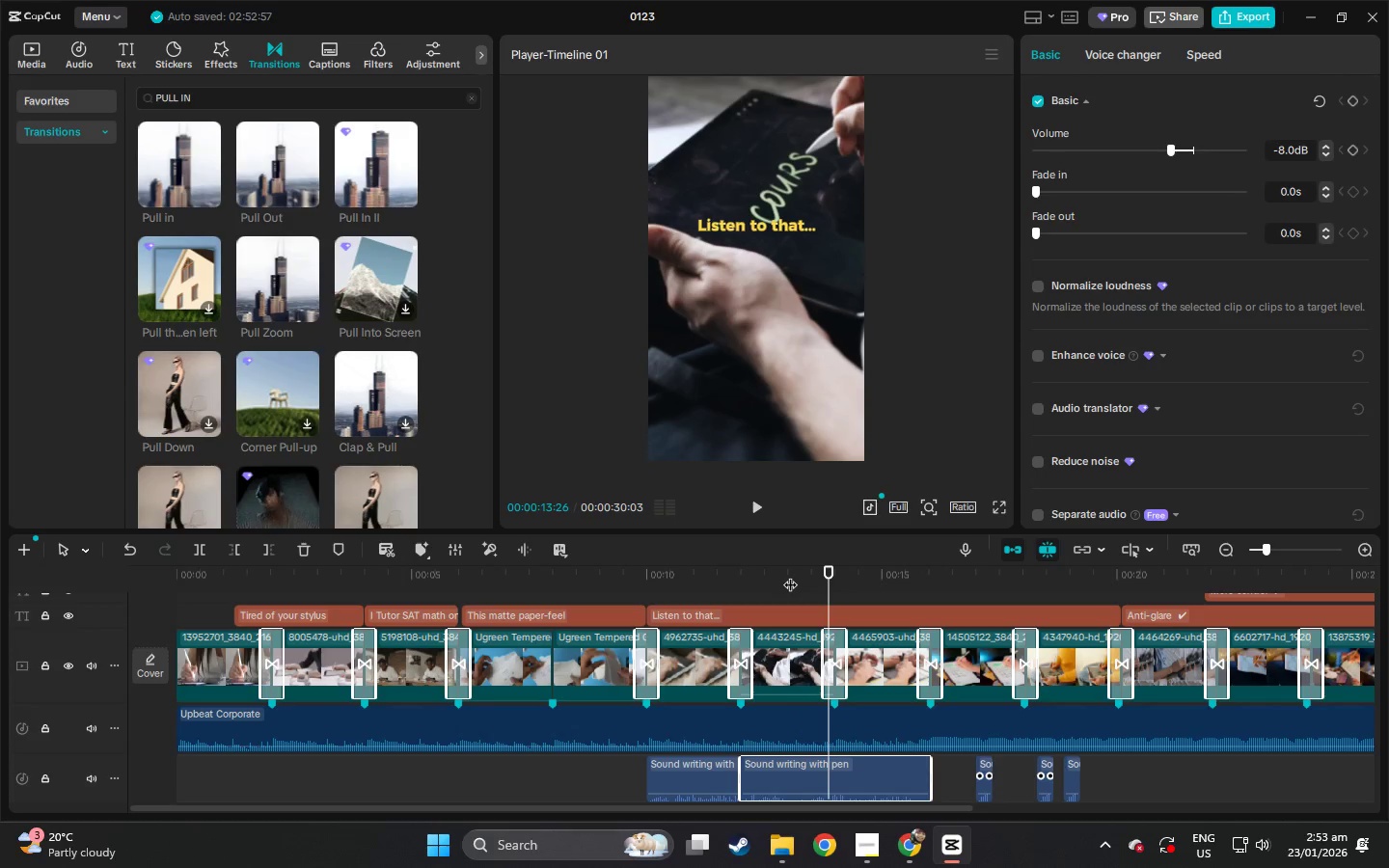 
key(Control+ControlLeft)
 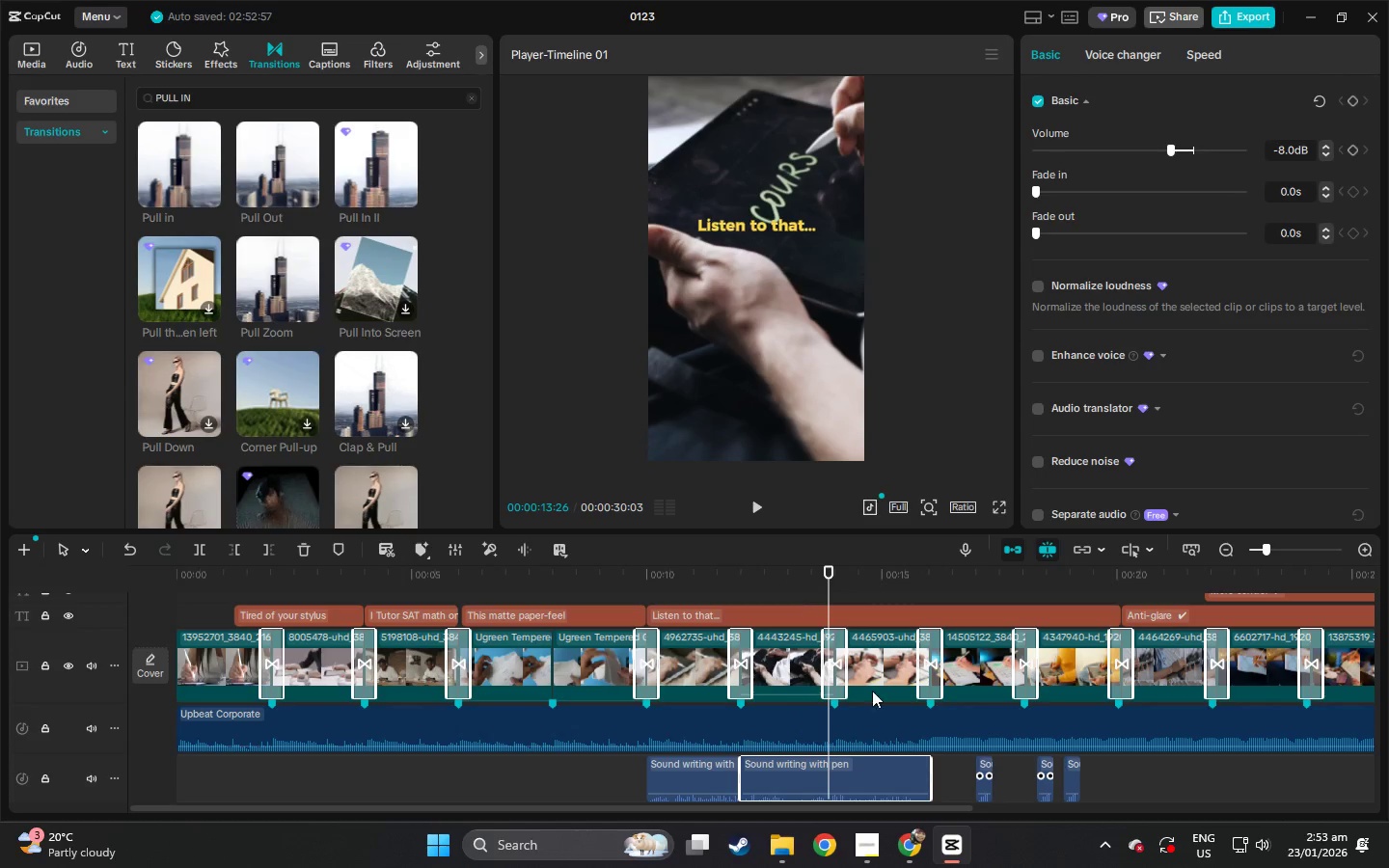 
key(Control+B)
 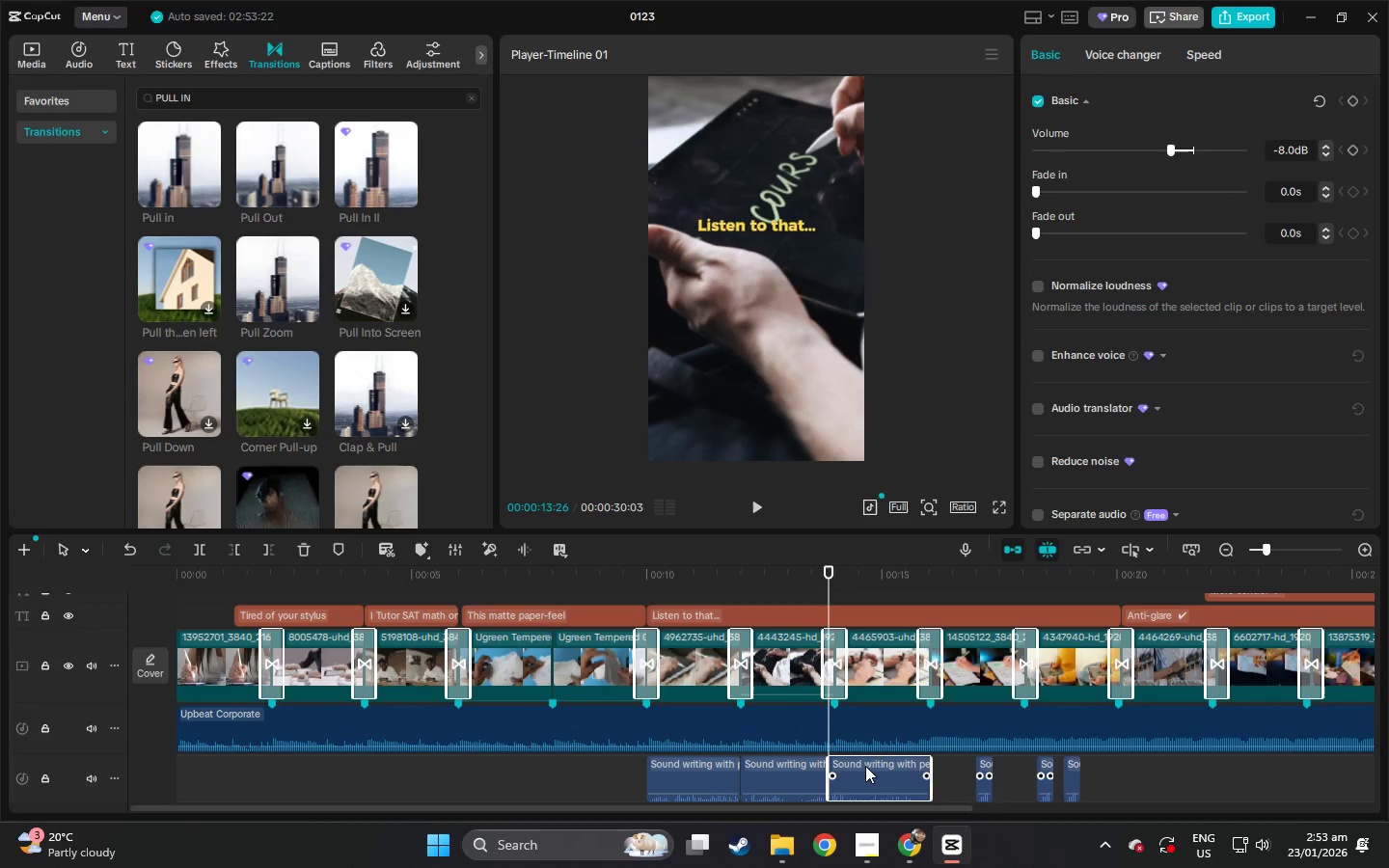 
left_click_drag(start_coordinate=[865, 763], to_coordinate=[884, 763])
 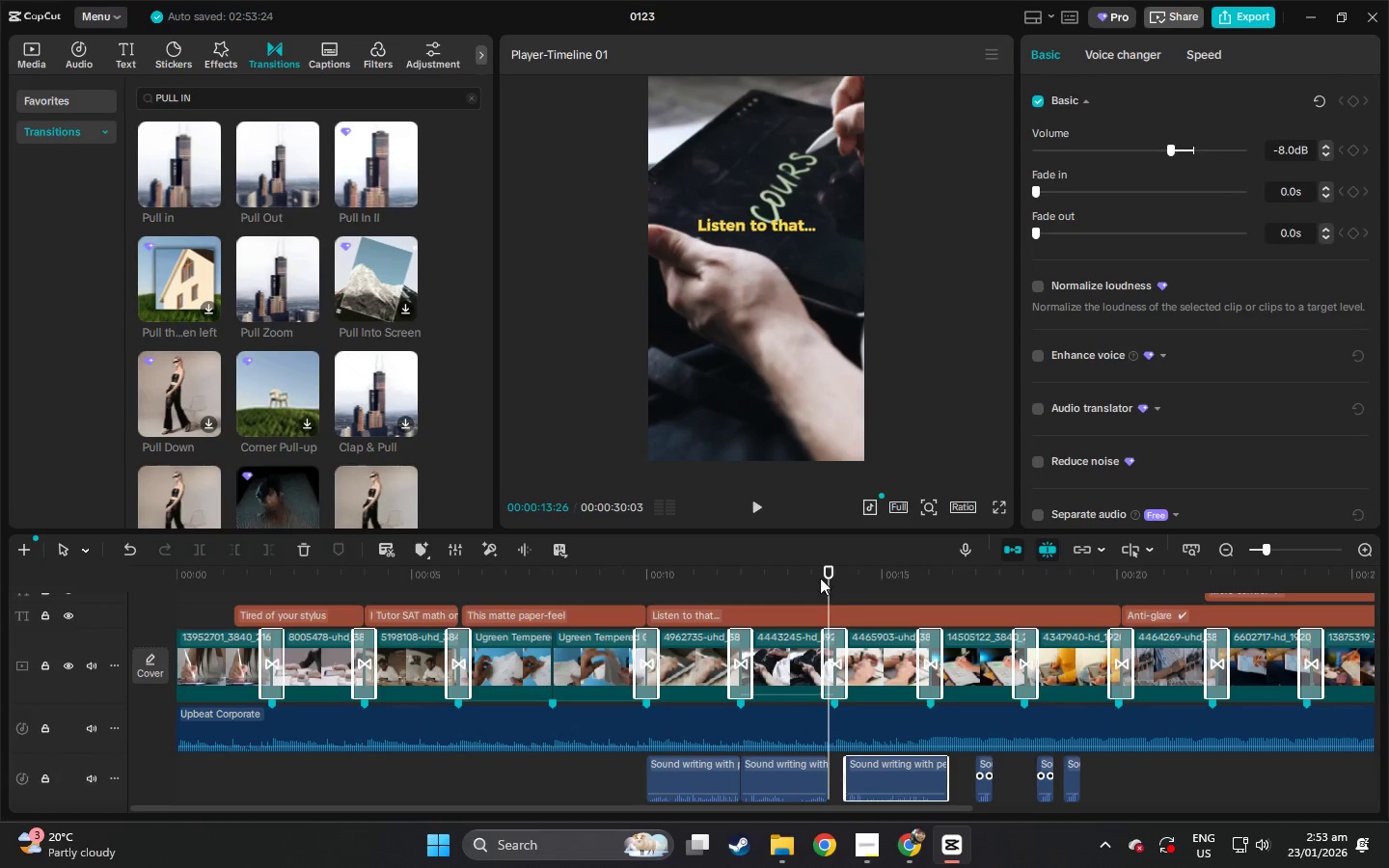 
left_click([816, 572])
 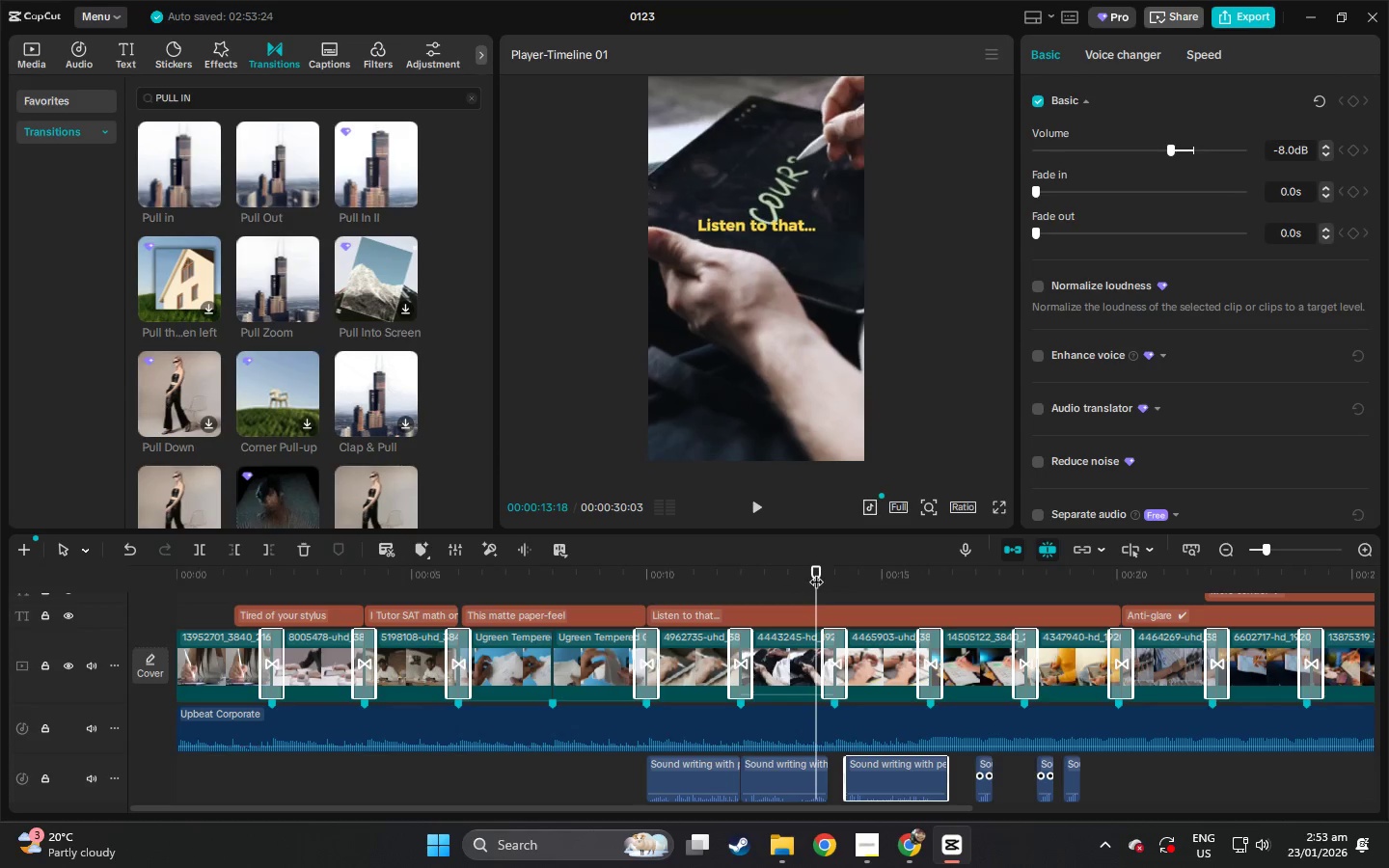 
key(Space)
 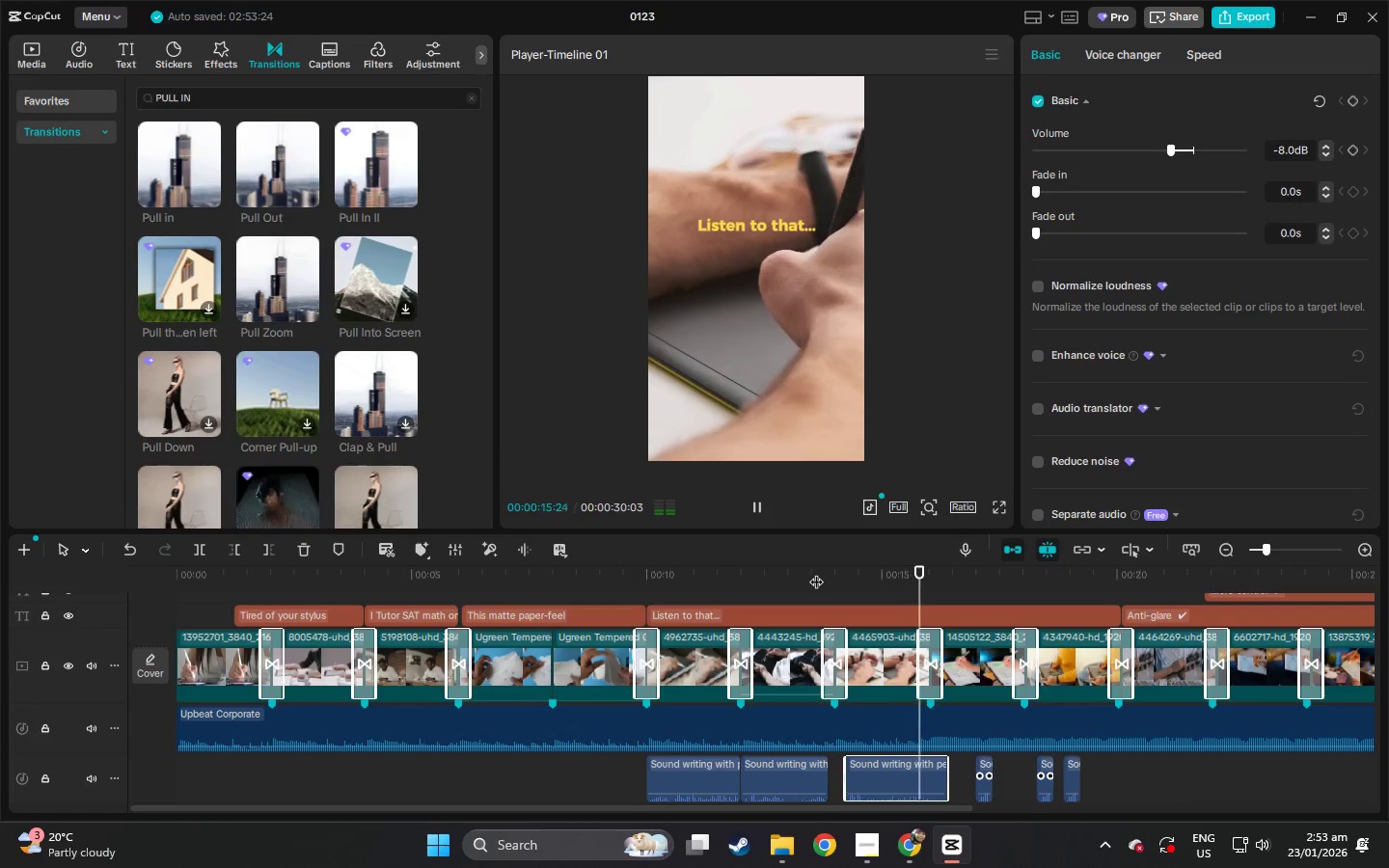 
key(Space)
 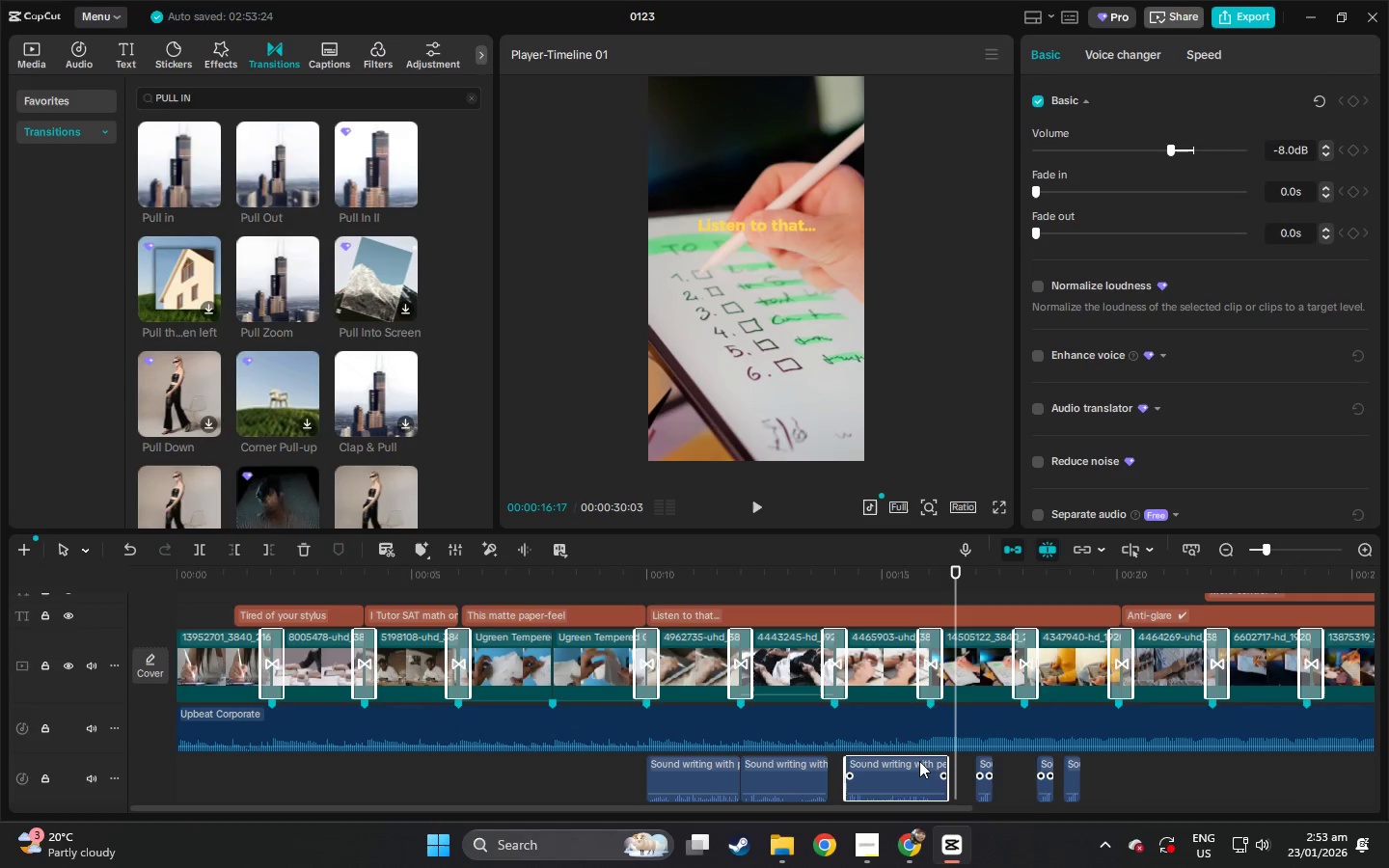 
left_click([919, 762])
 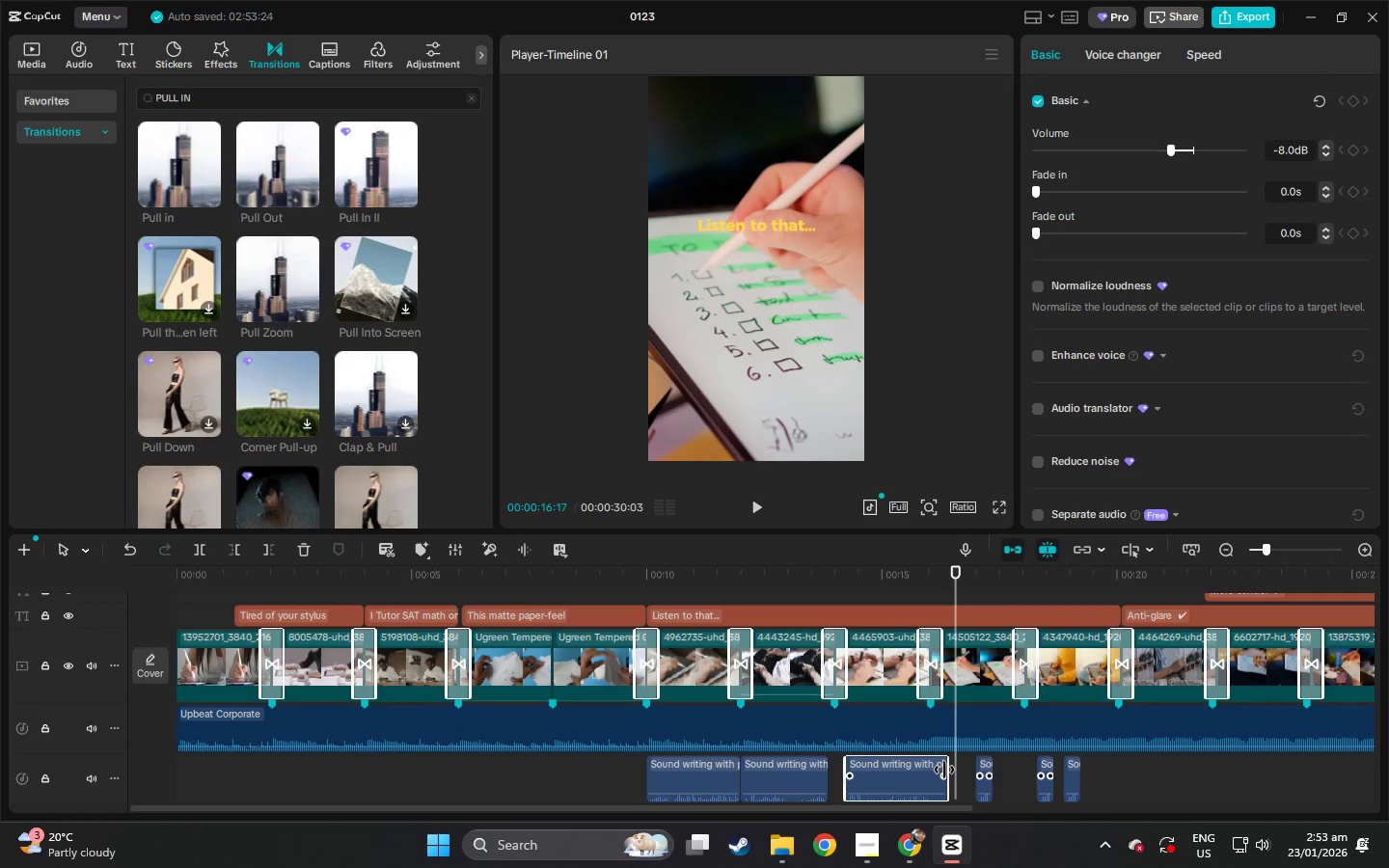 
left_click_drag(start_coordinate=[944, 770], to_coordinate=[930, 770])
 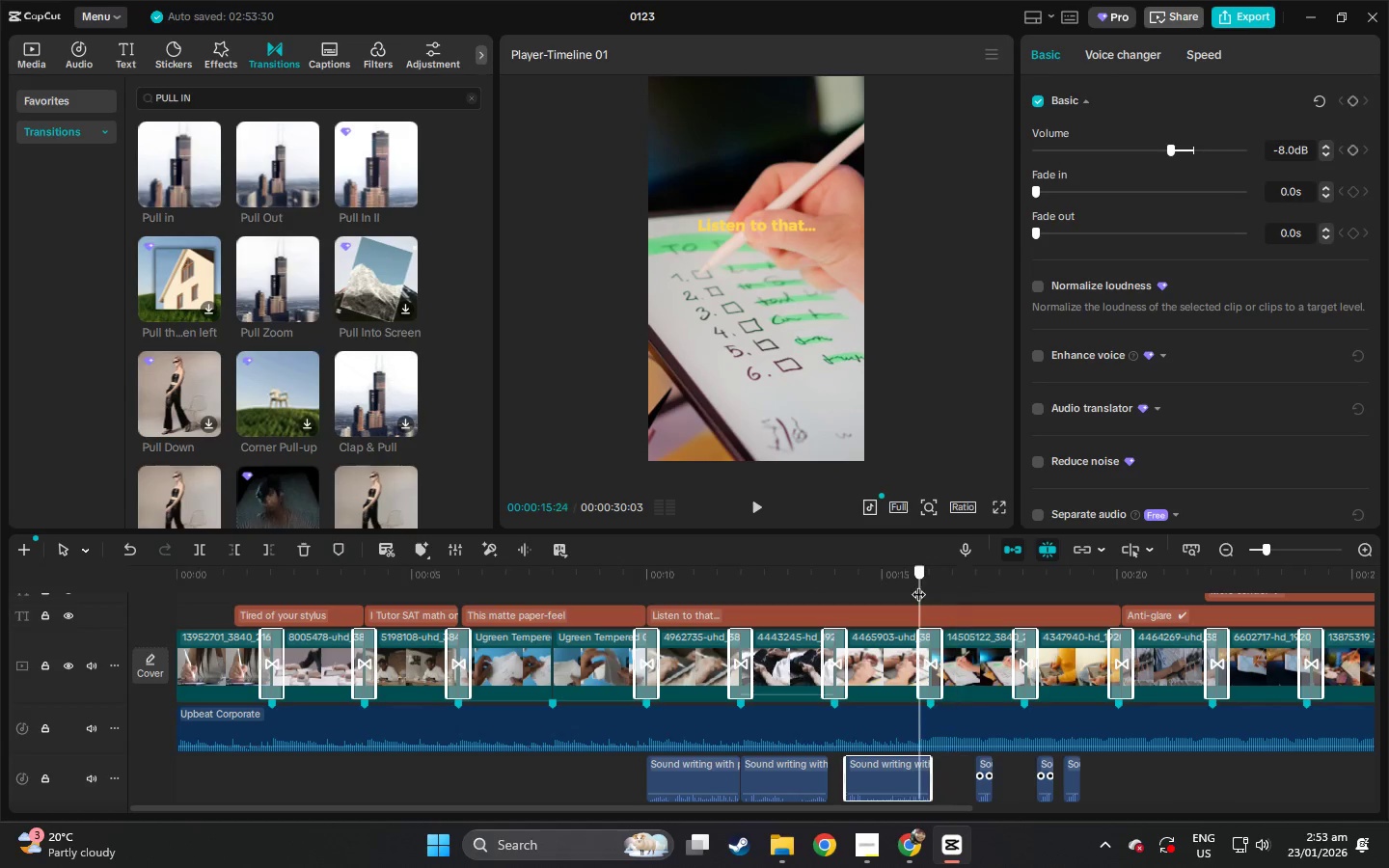 
key(Space)
 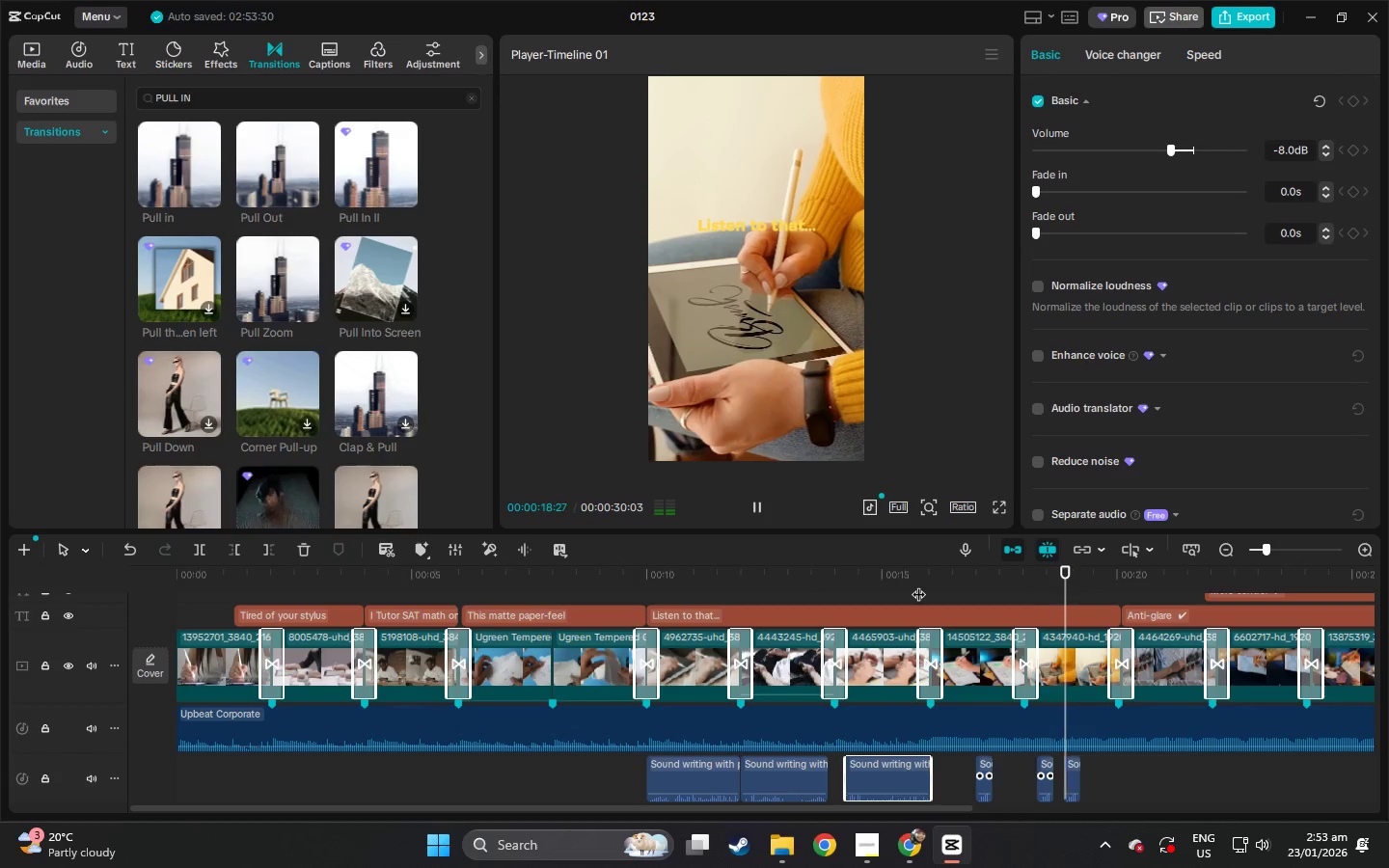 
key(Space)
 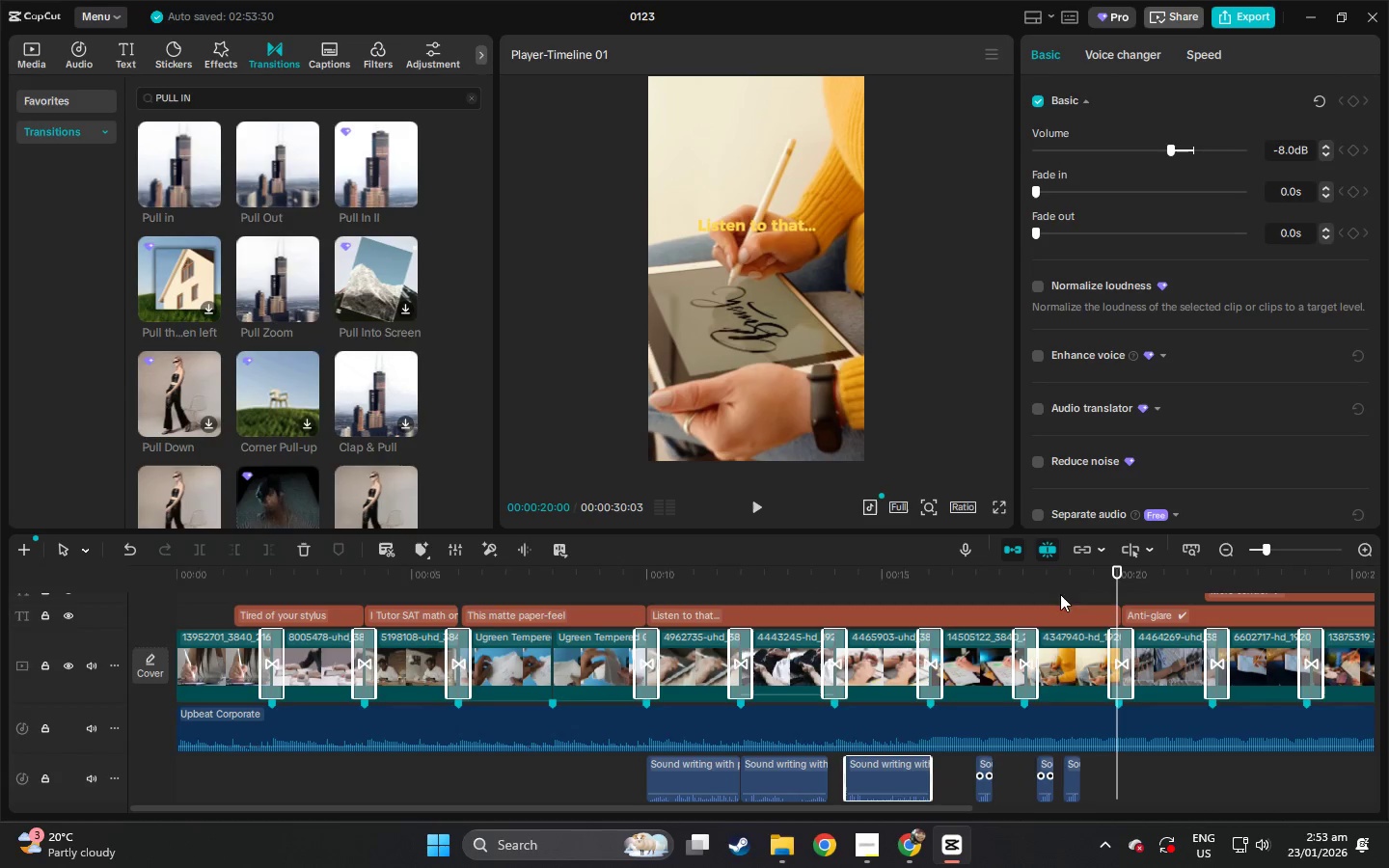 
left_click([1036, 563])
 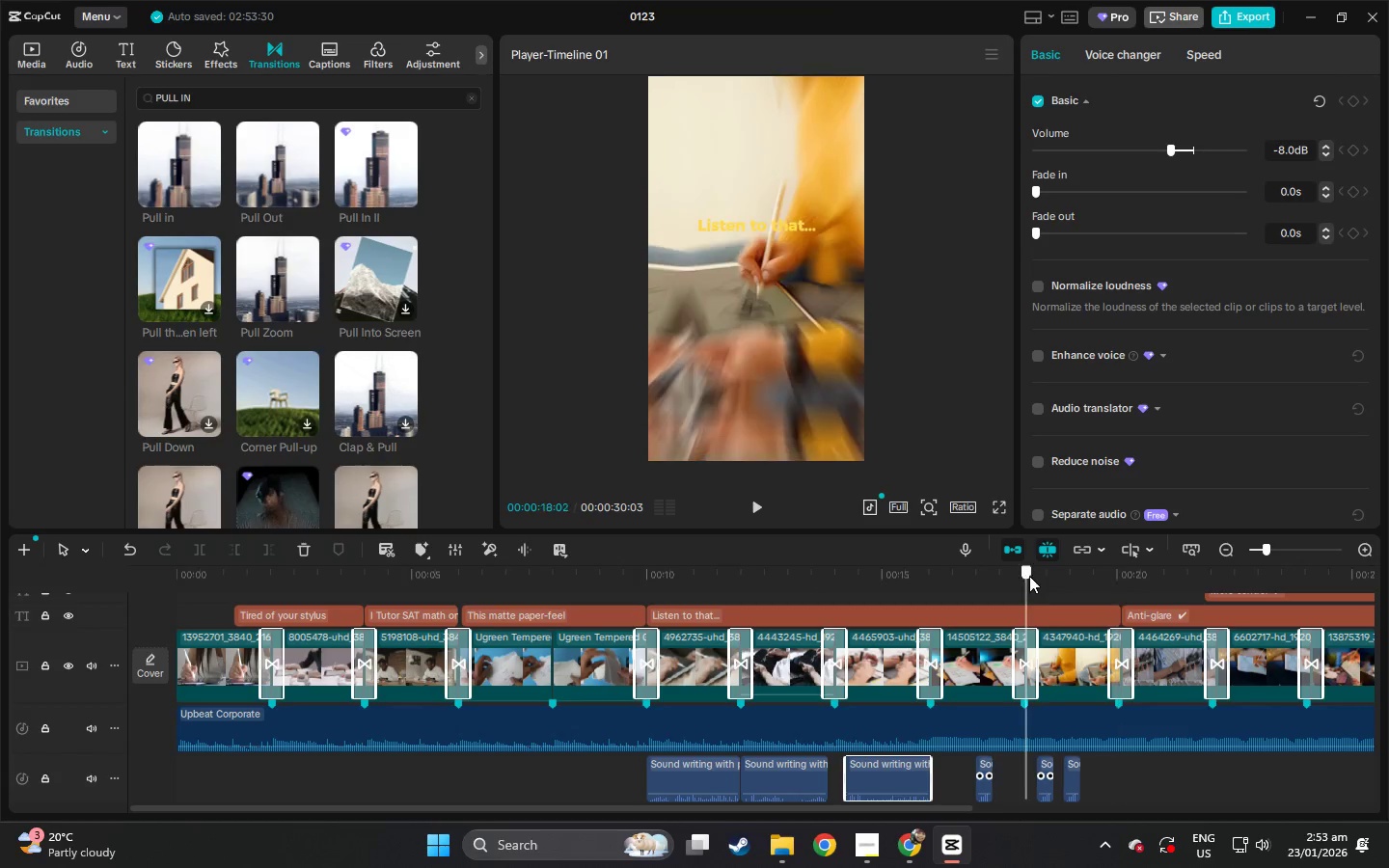 
triple_click([994, 580])
 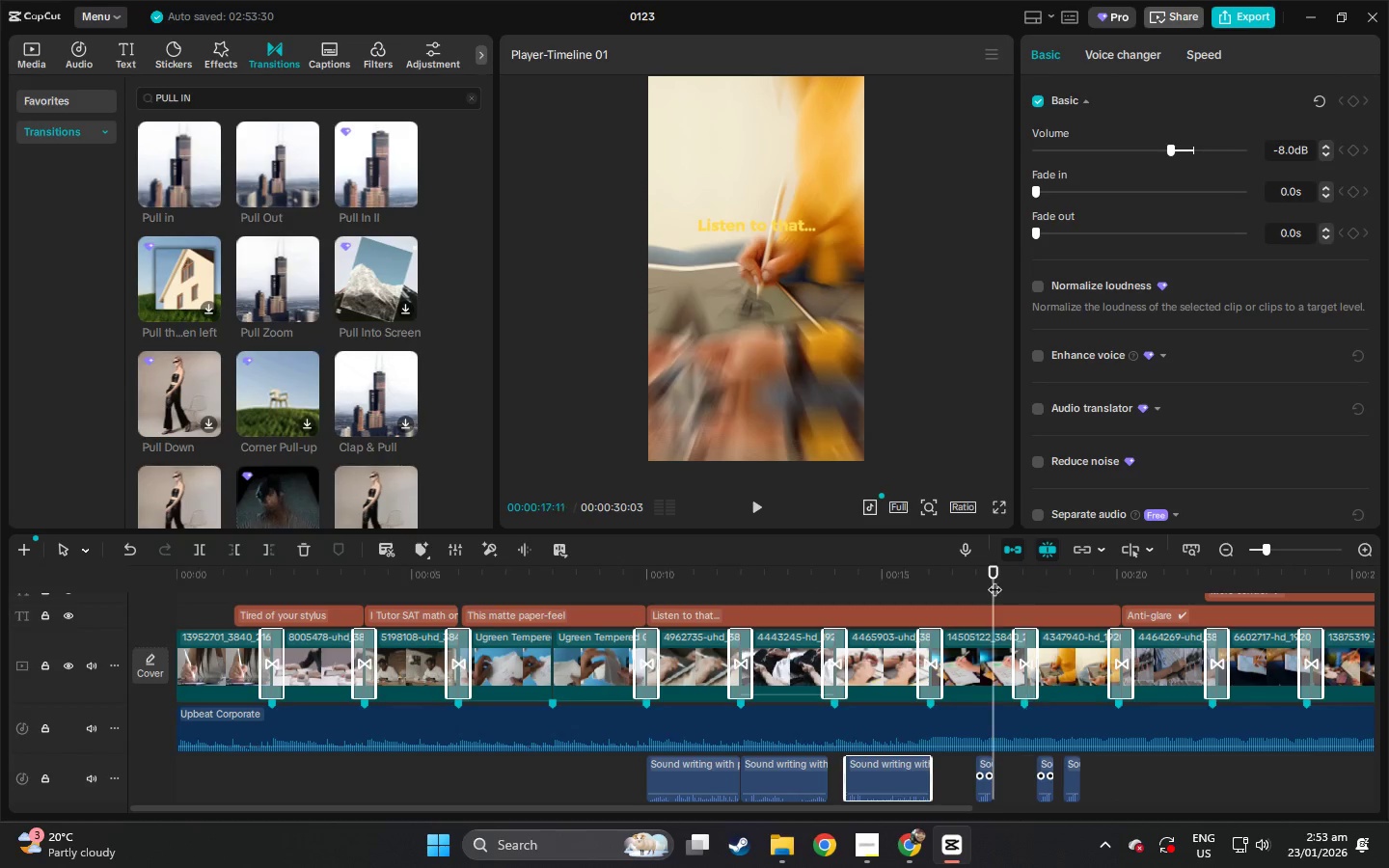 
key(Space)
 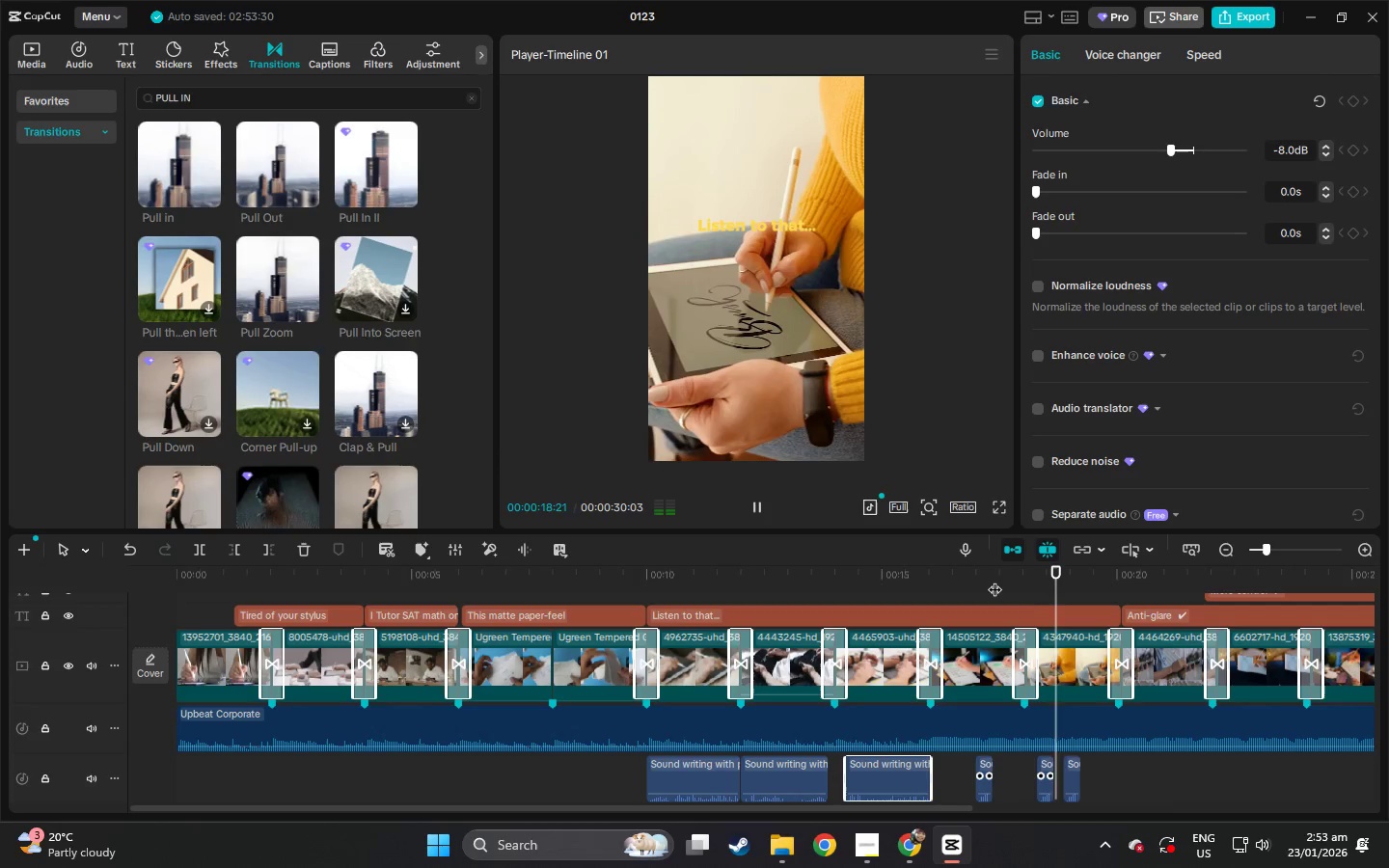 
key(Space)
 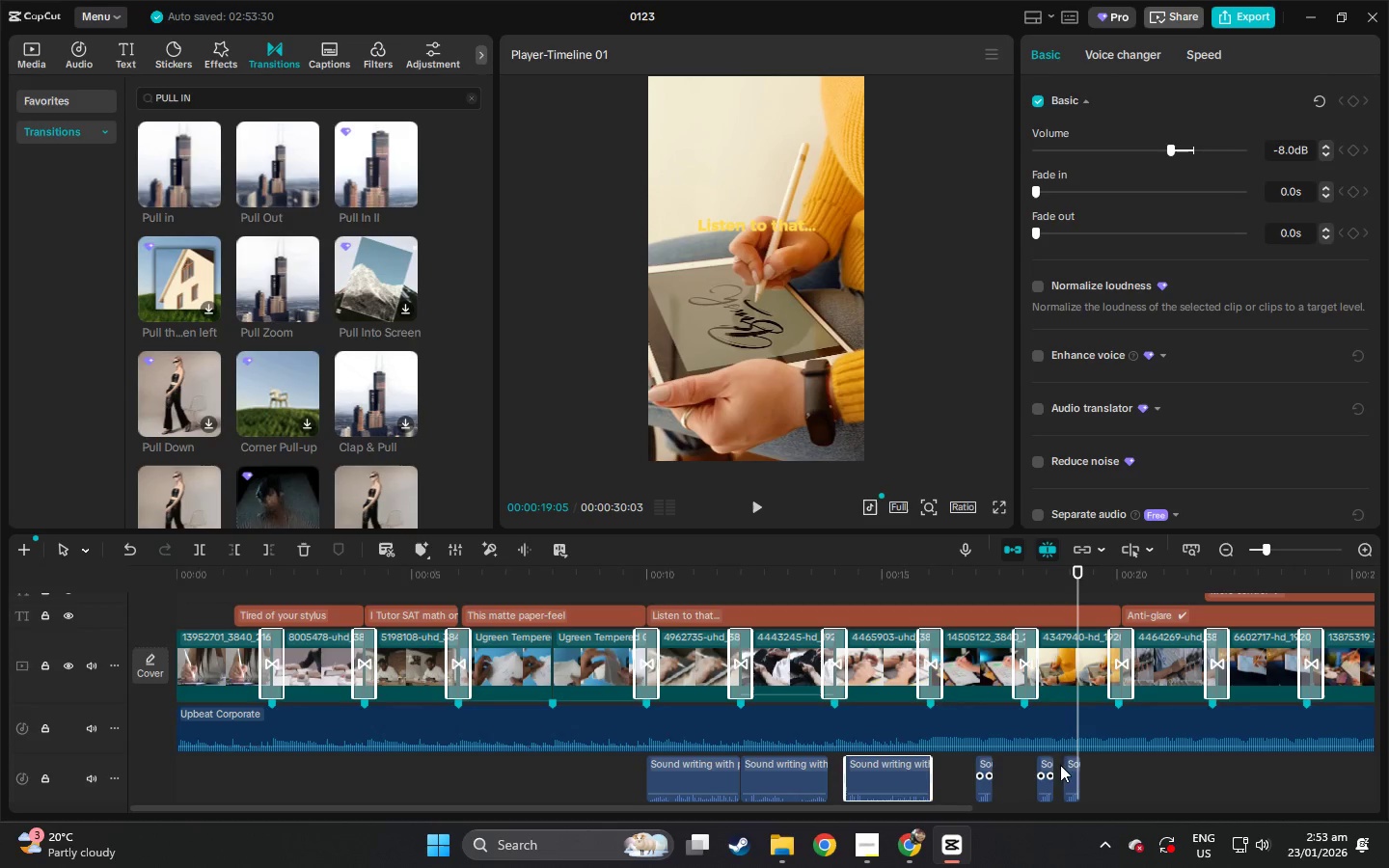 
left_click([1066, 765])
 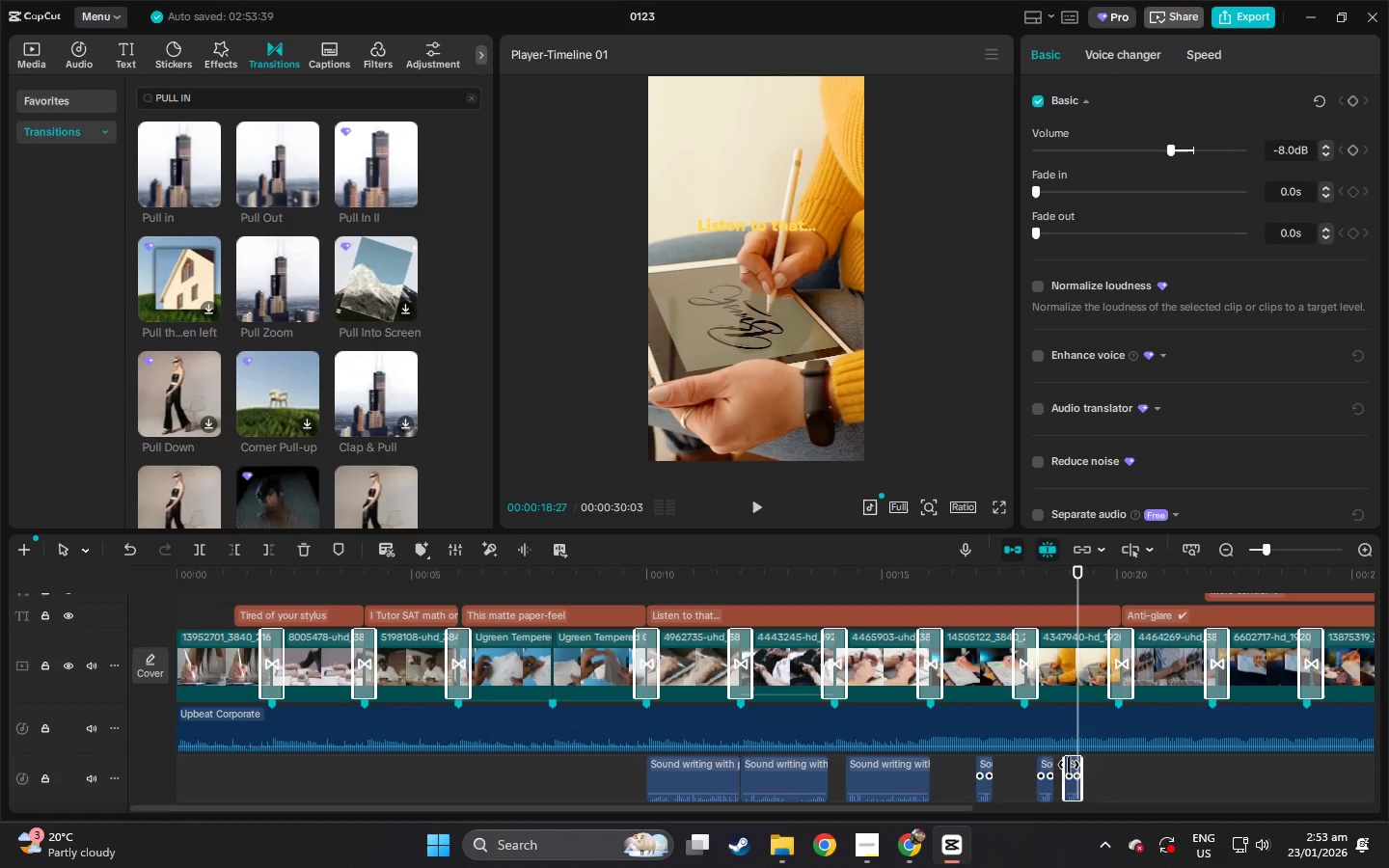 
left_click_drag(start_coordinate=[1072, 765], to_coordinate=[1077, 766])
 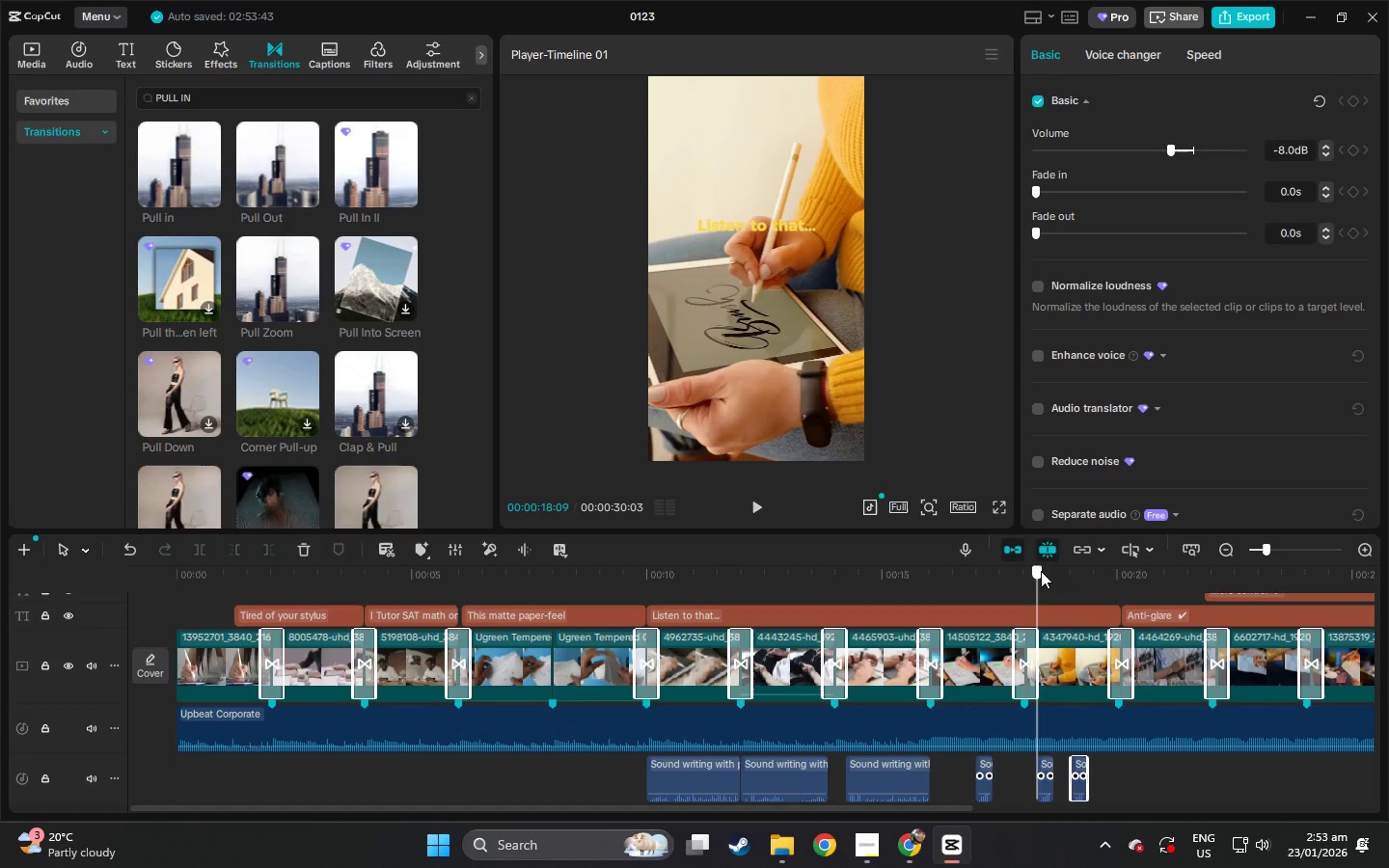 
double_click([1028, 575])
 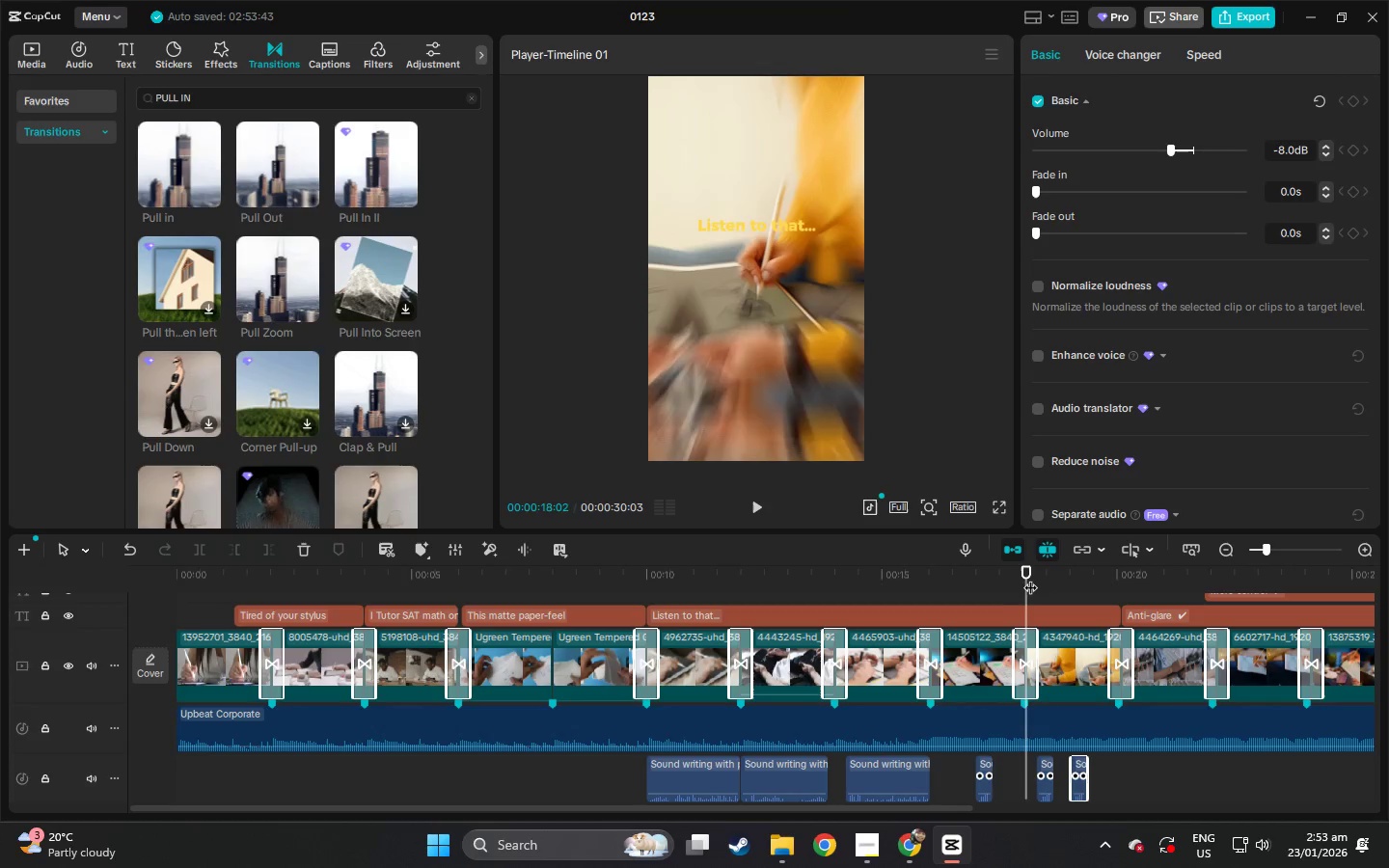 
key(Space)
 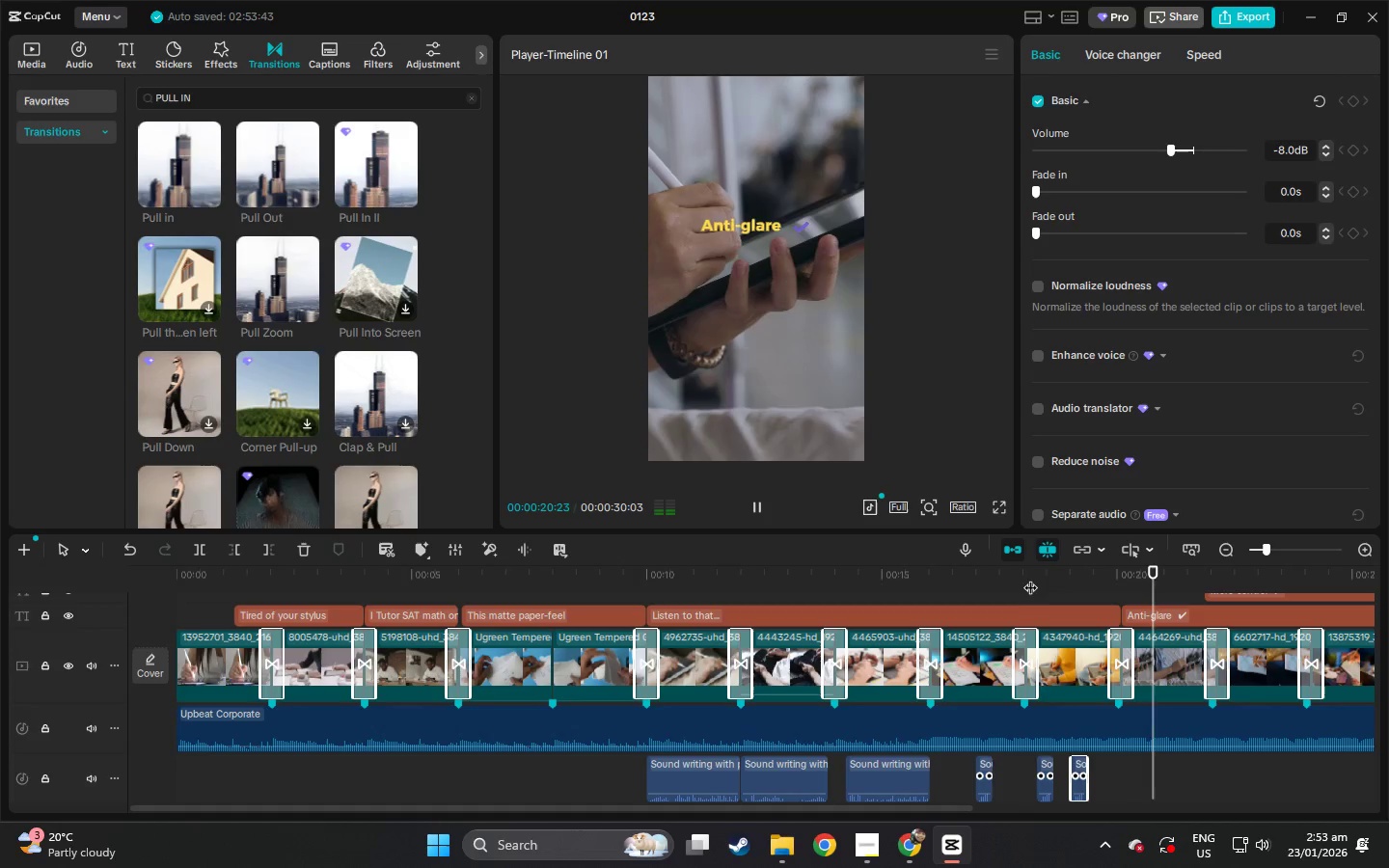 
left_click_drag(start_coordinate=[774, 807], to_coordinate=[1108, 787])
 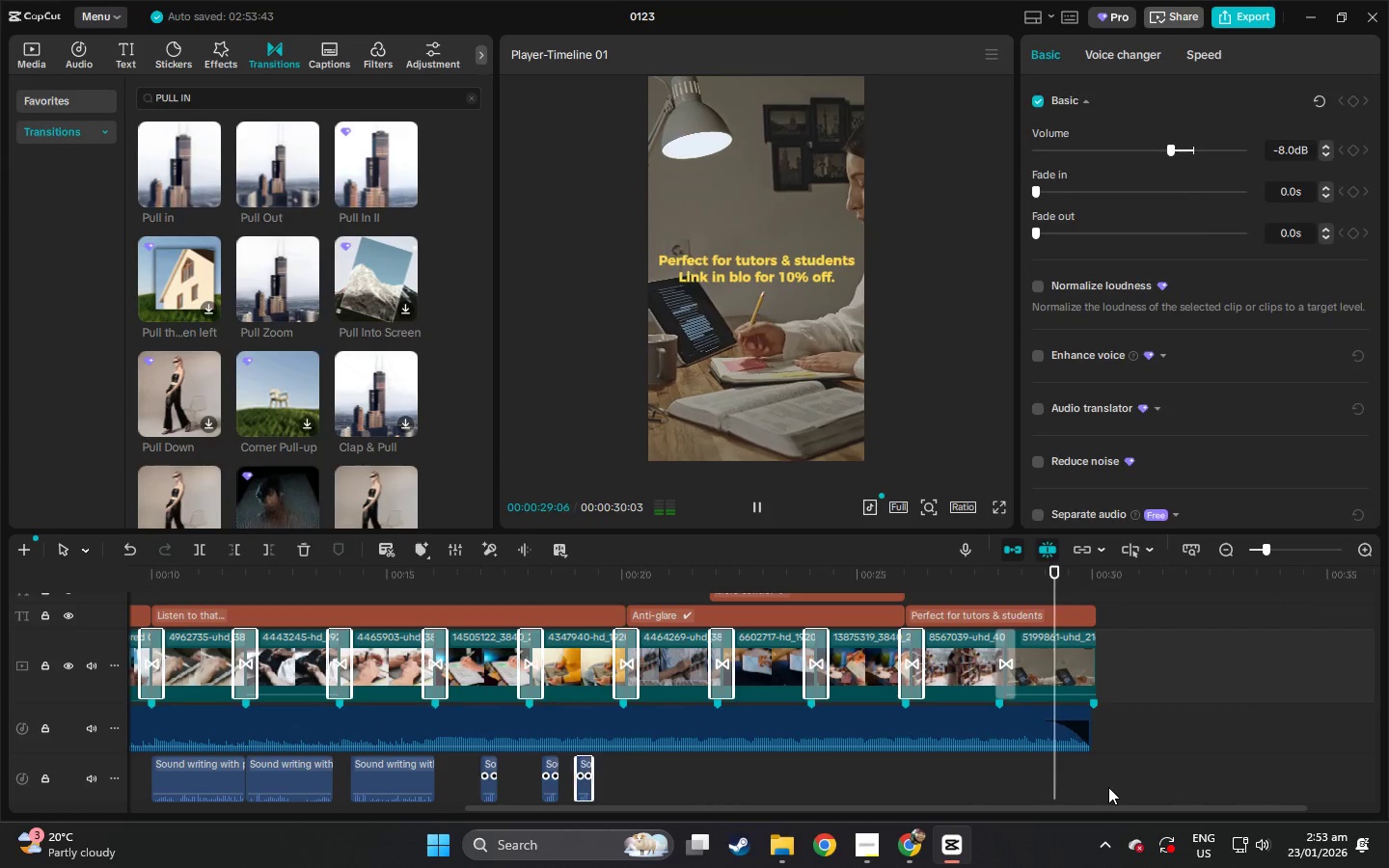 
left_click([1108, 787])
 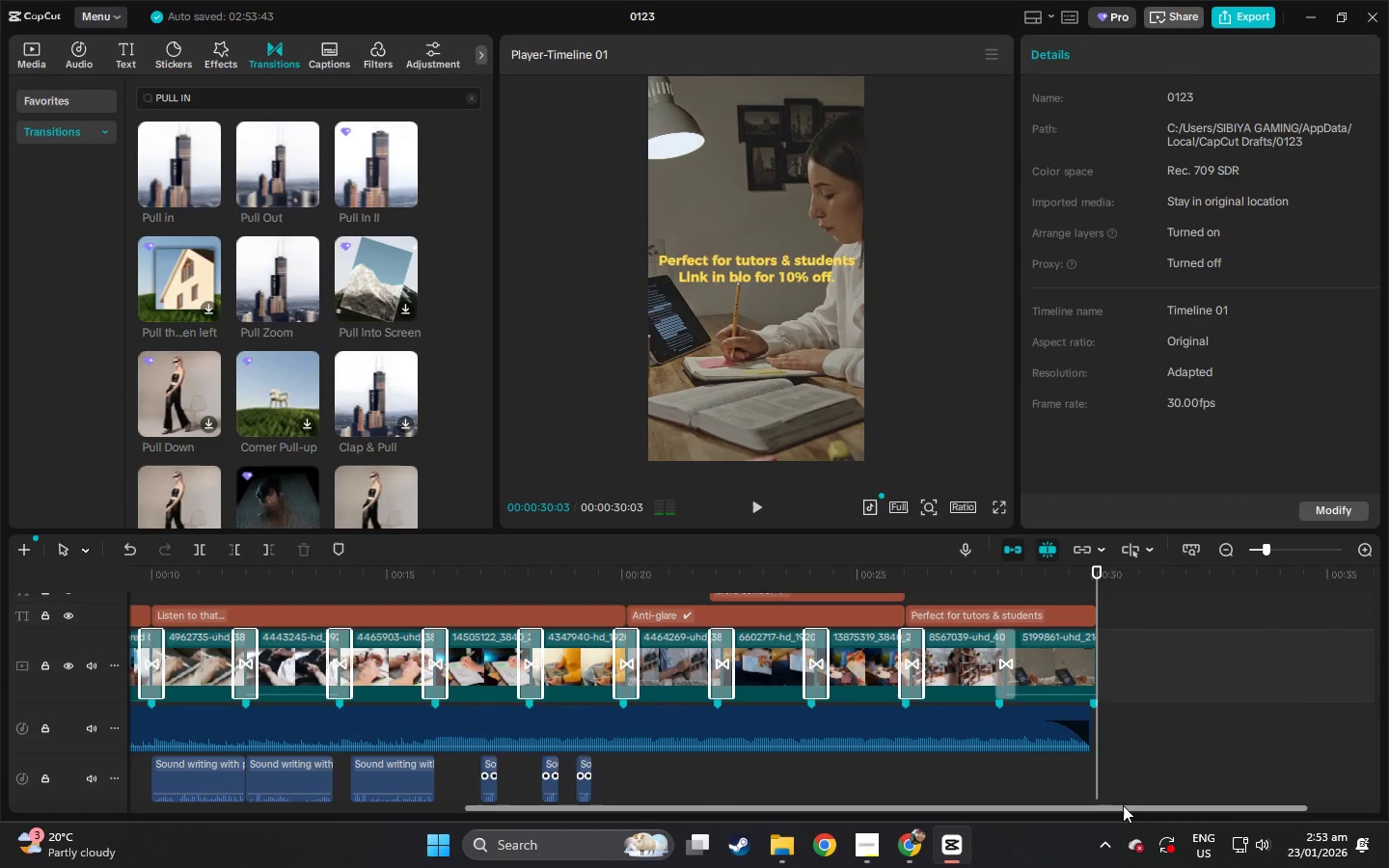 
left_click_drag(start_coordinate=[1124, 805], to_coordinate=[409, 814])
 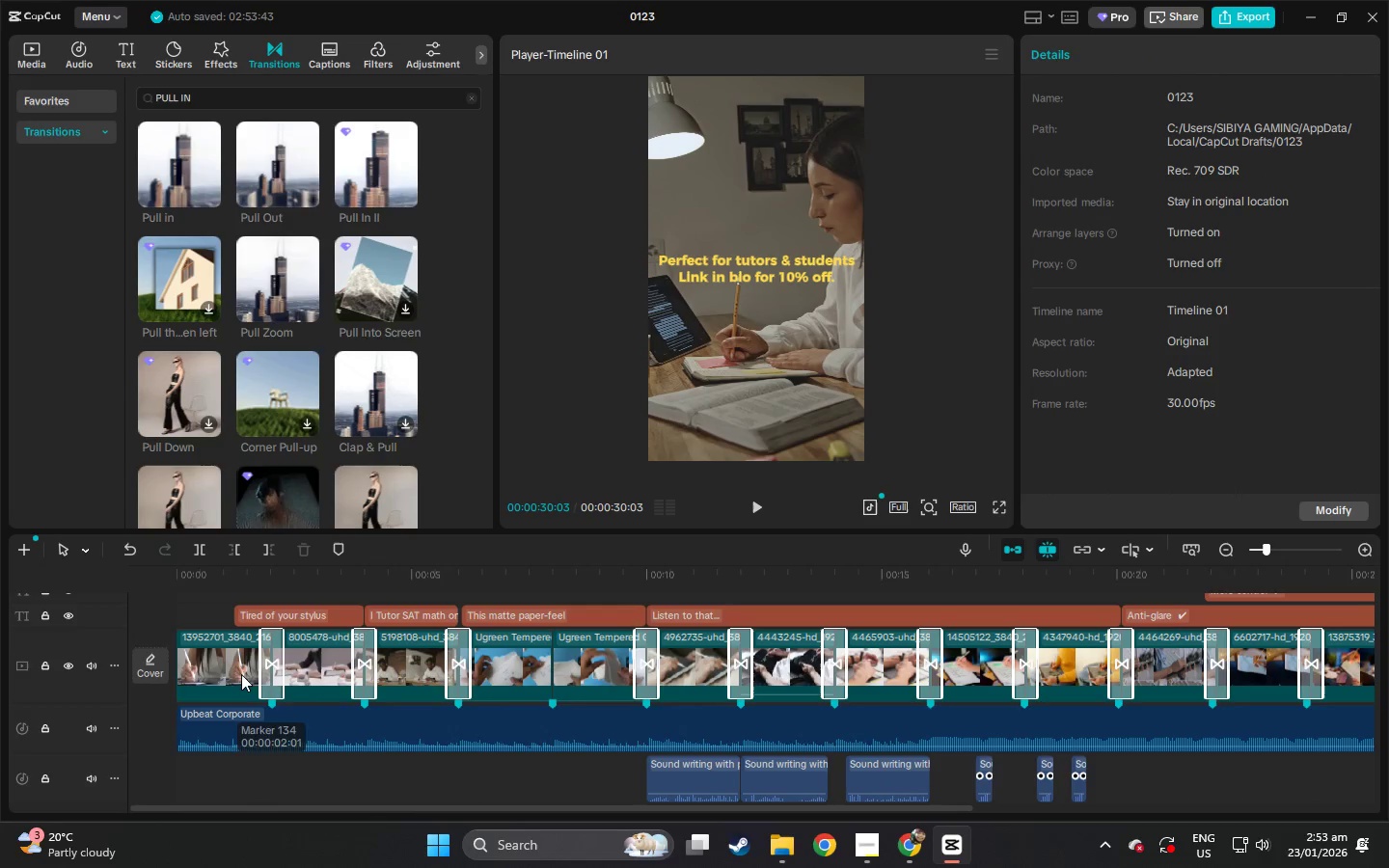 
left_click([224, 657])
 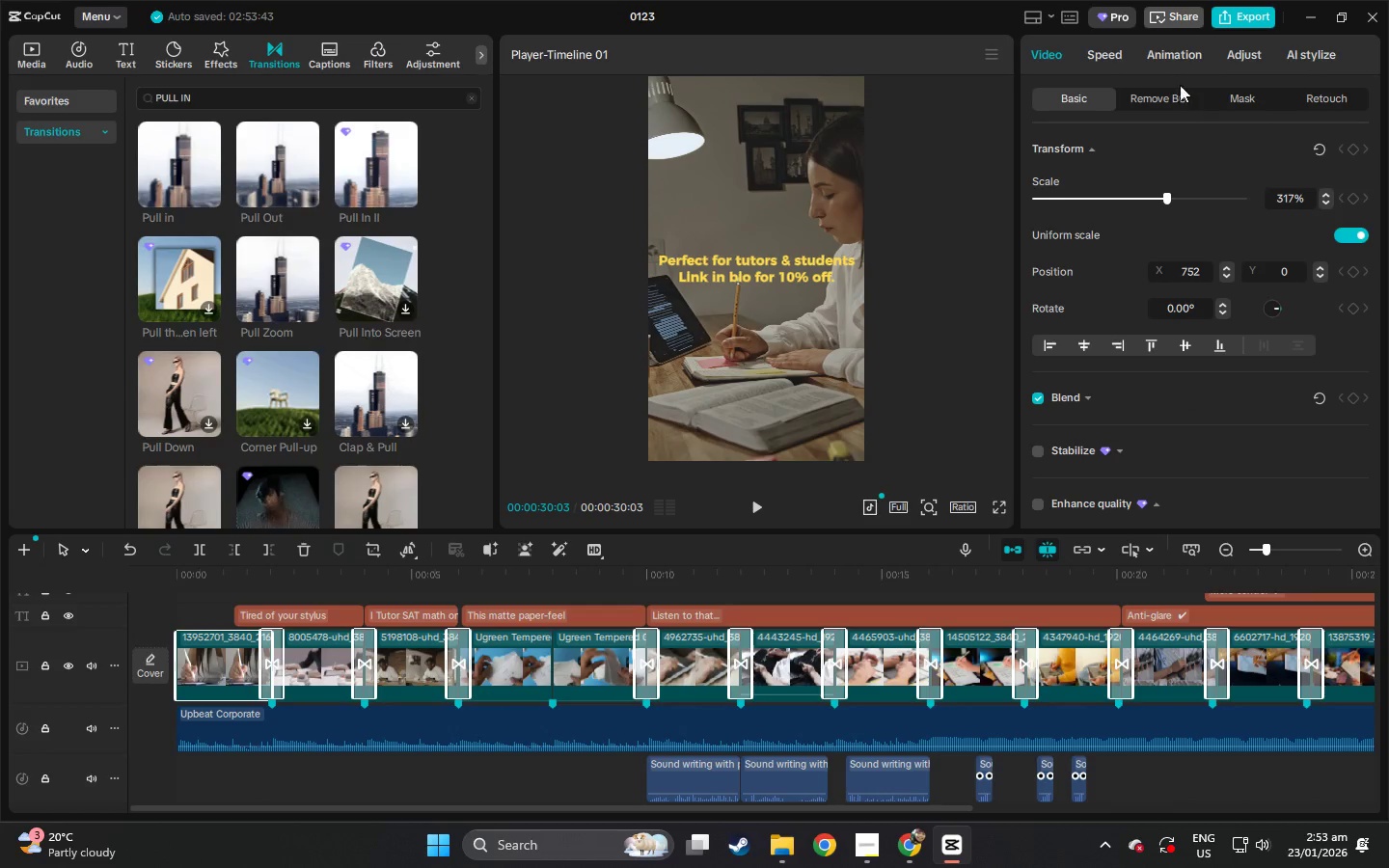 
left_click([1176, 68])
 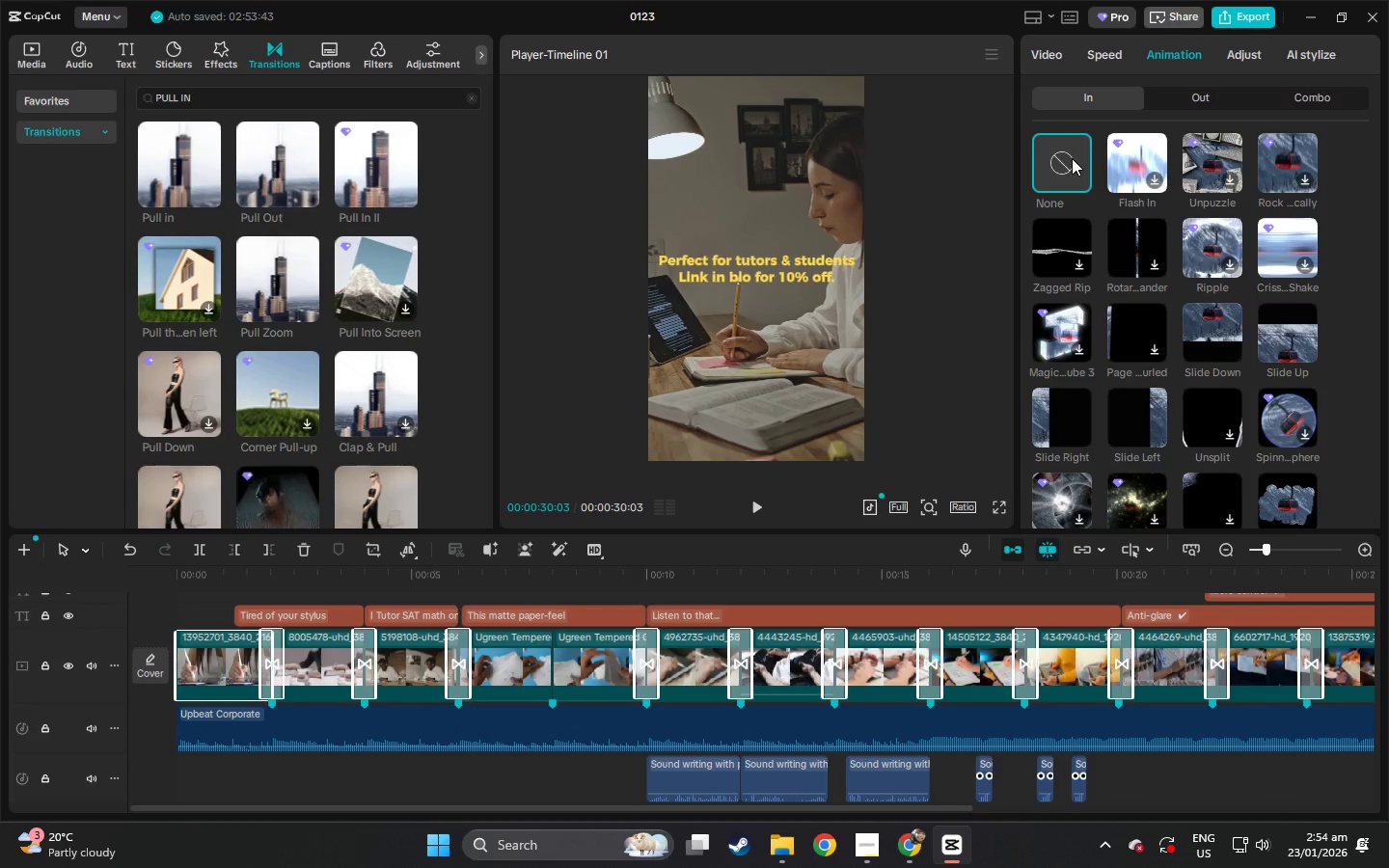 
wait(7.42)
 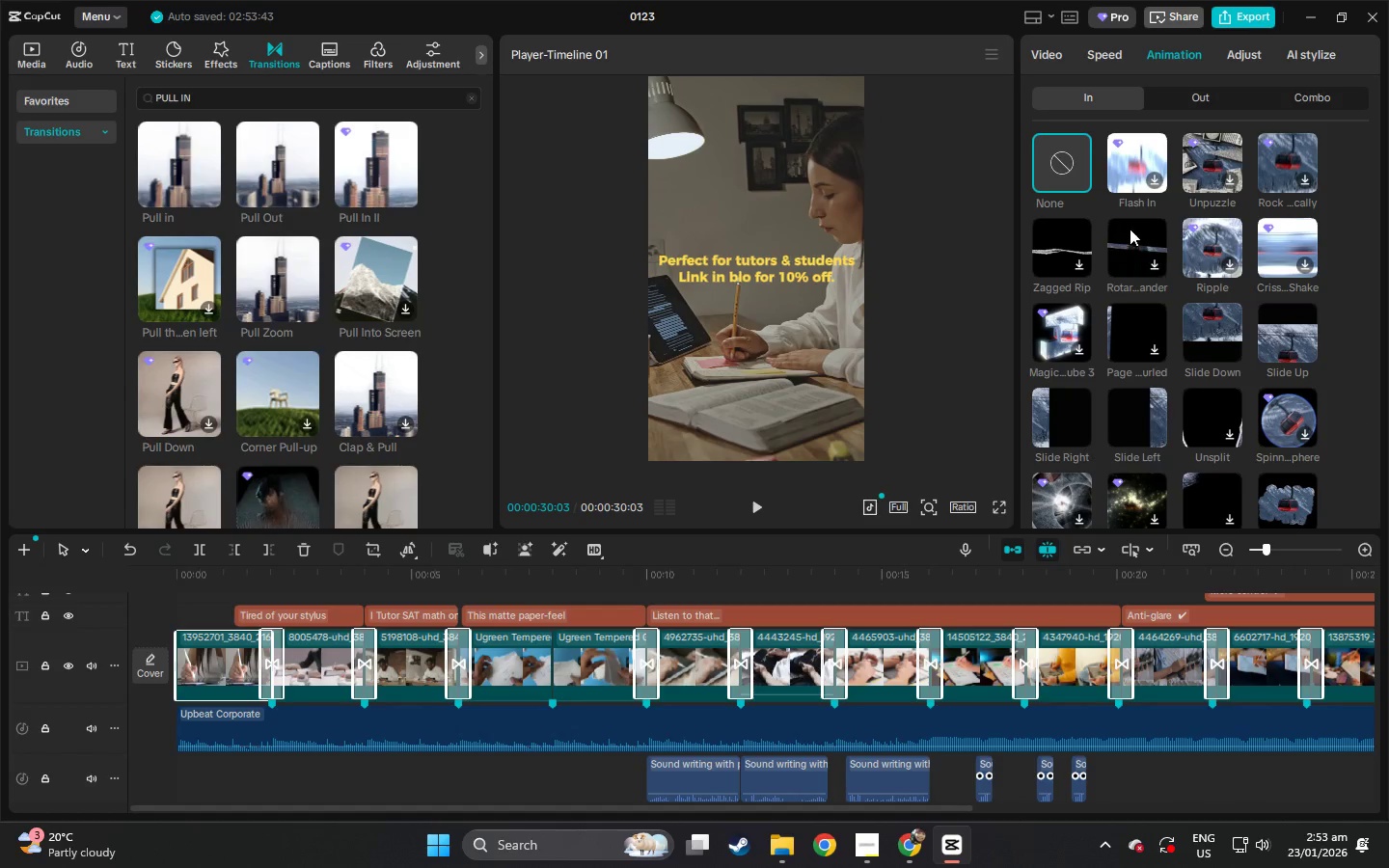 
left_click([190, 670])
 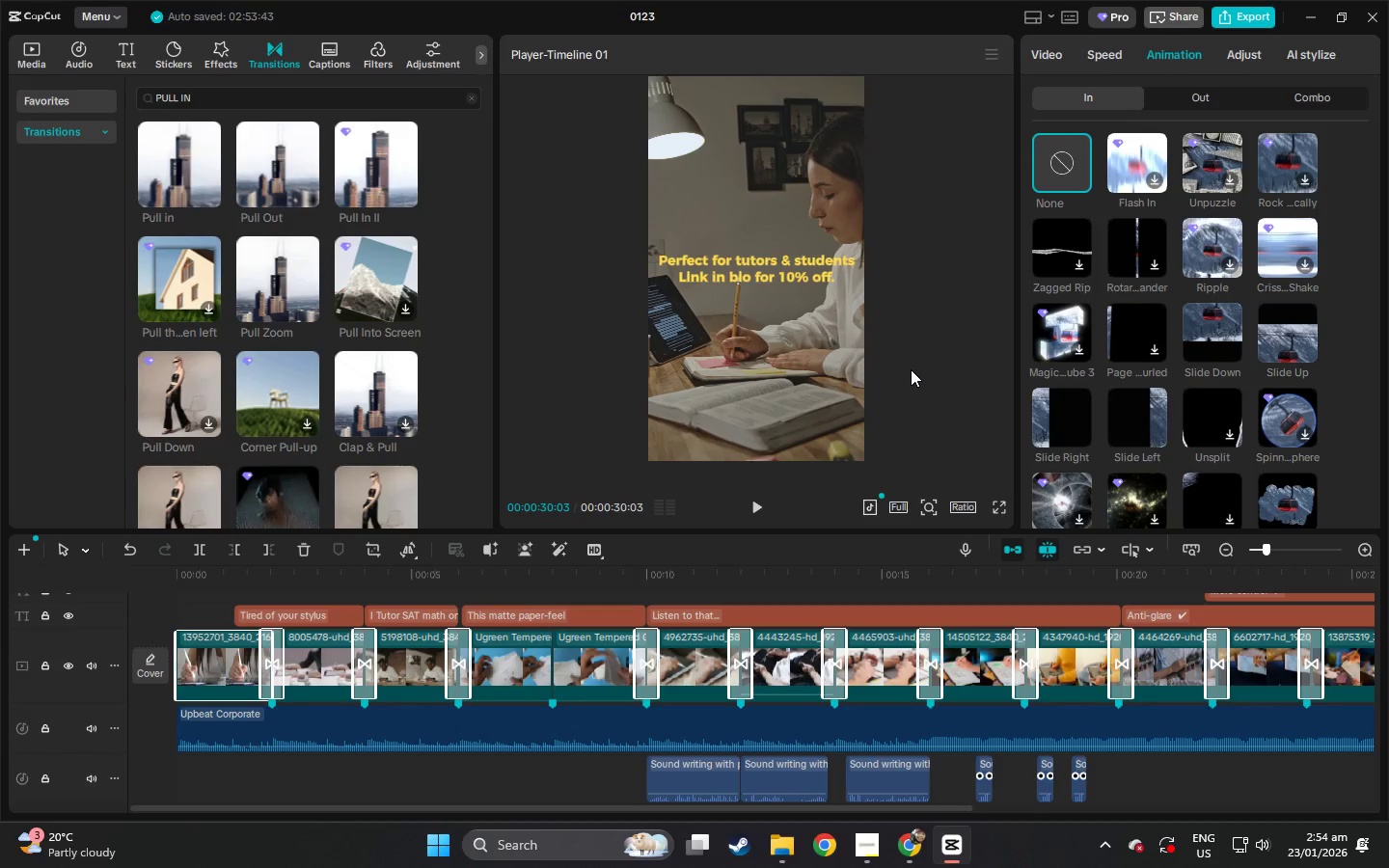 
wait(8.8)
 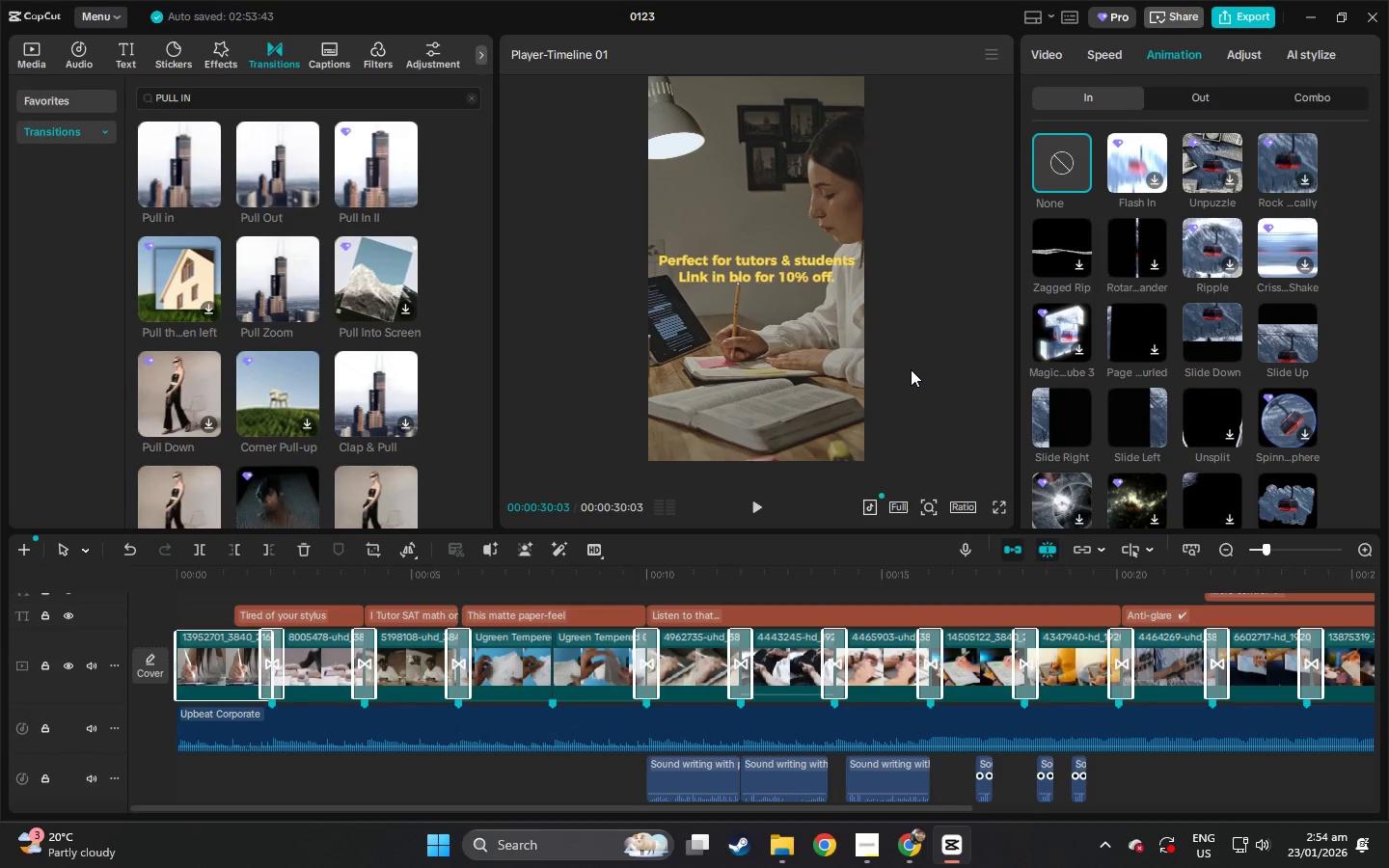 
left_click([1070, 241])
 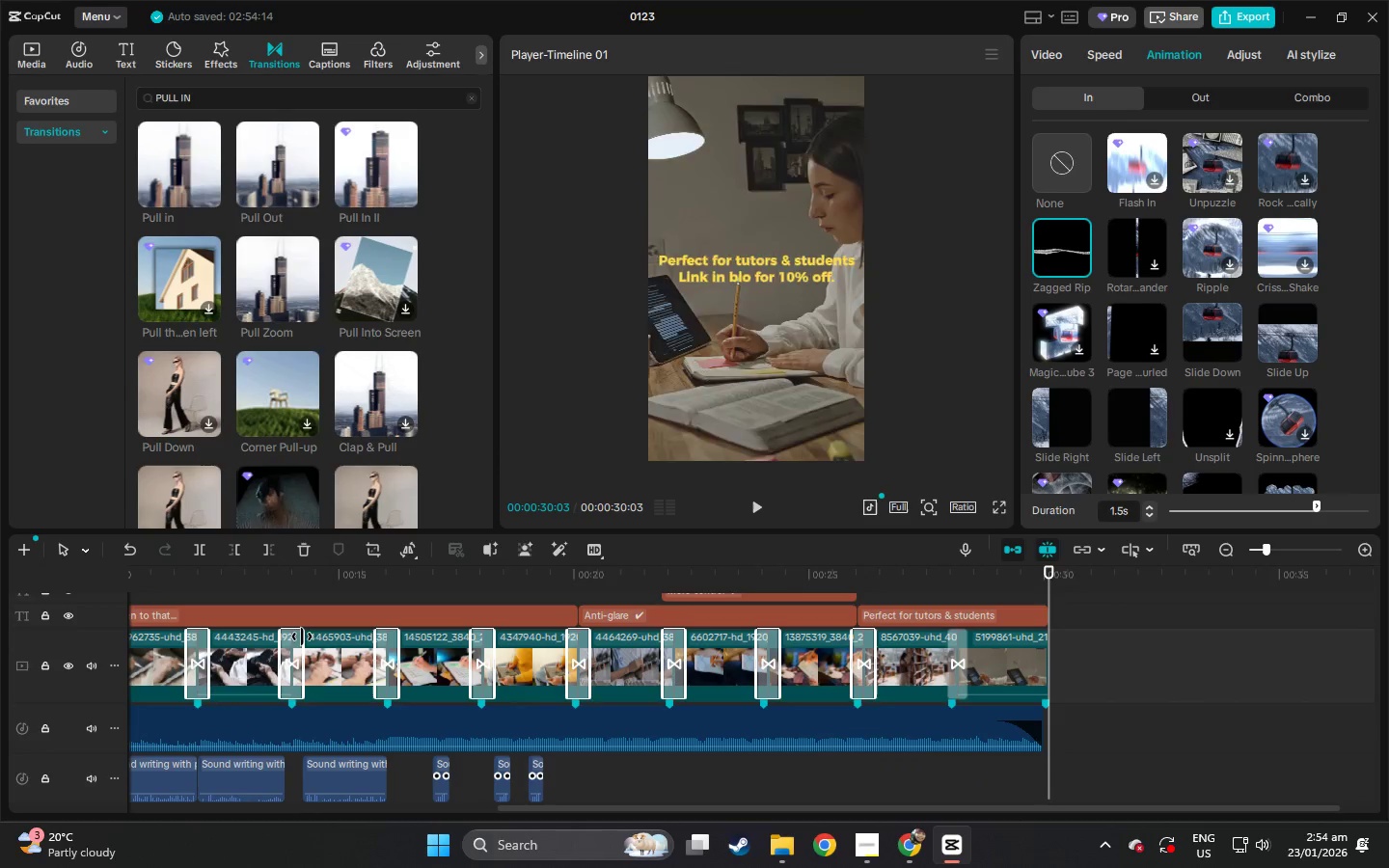 
key(Control+Z)
 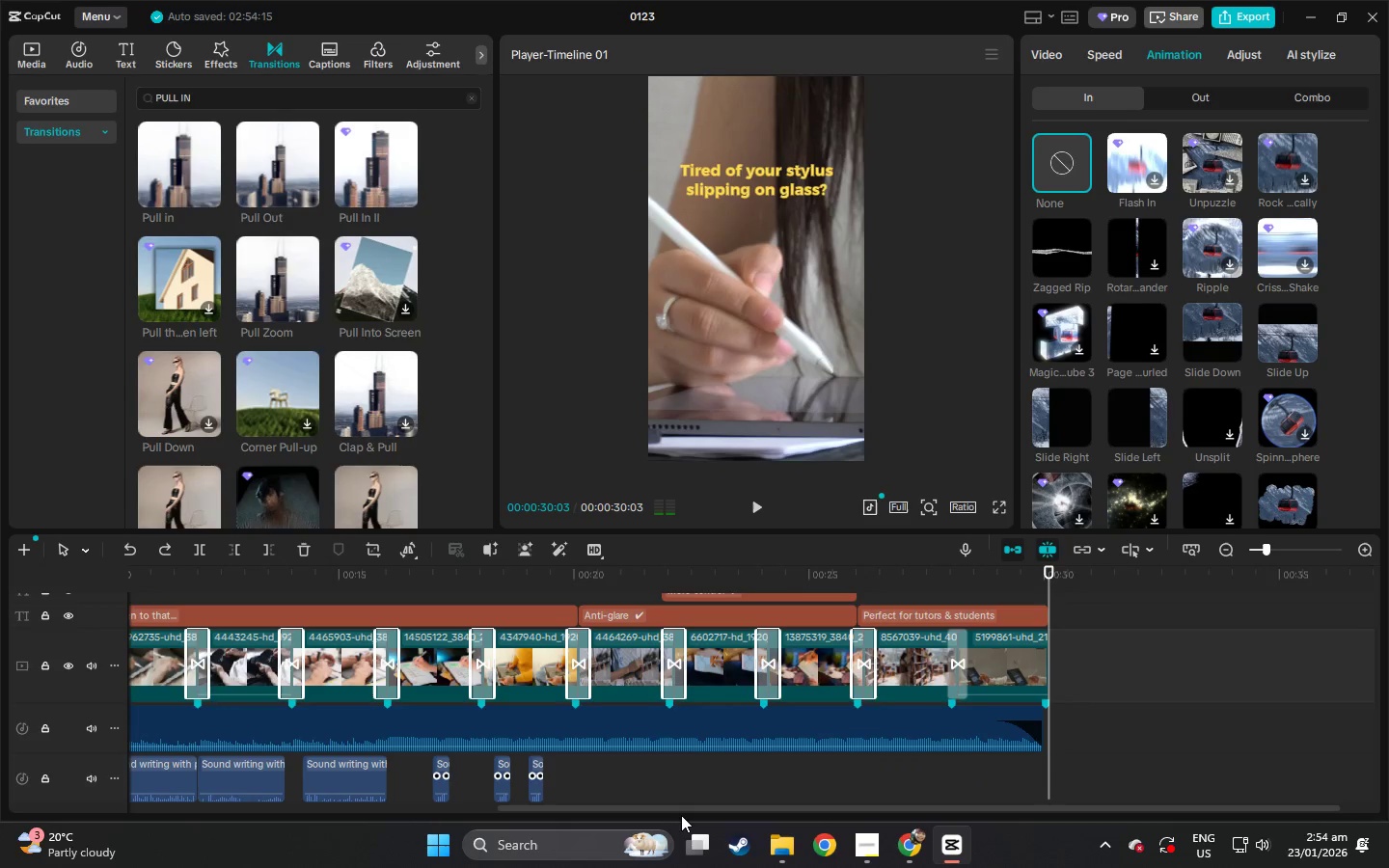 
left_click_drag(start_coordinate=[679, 811], to_coordinate=[55, 798])
 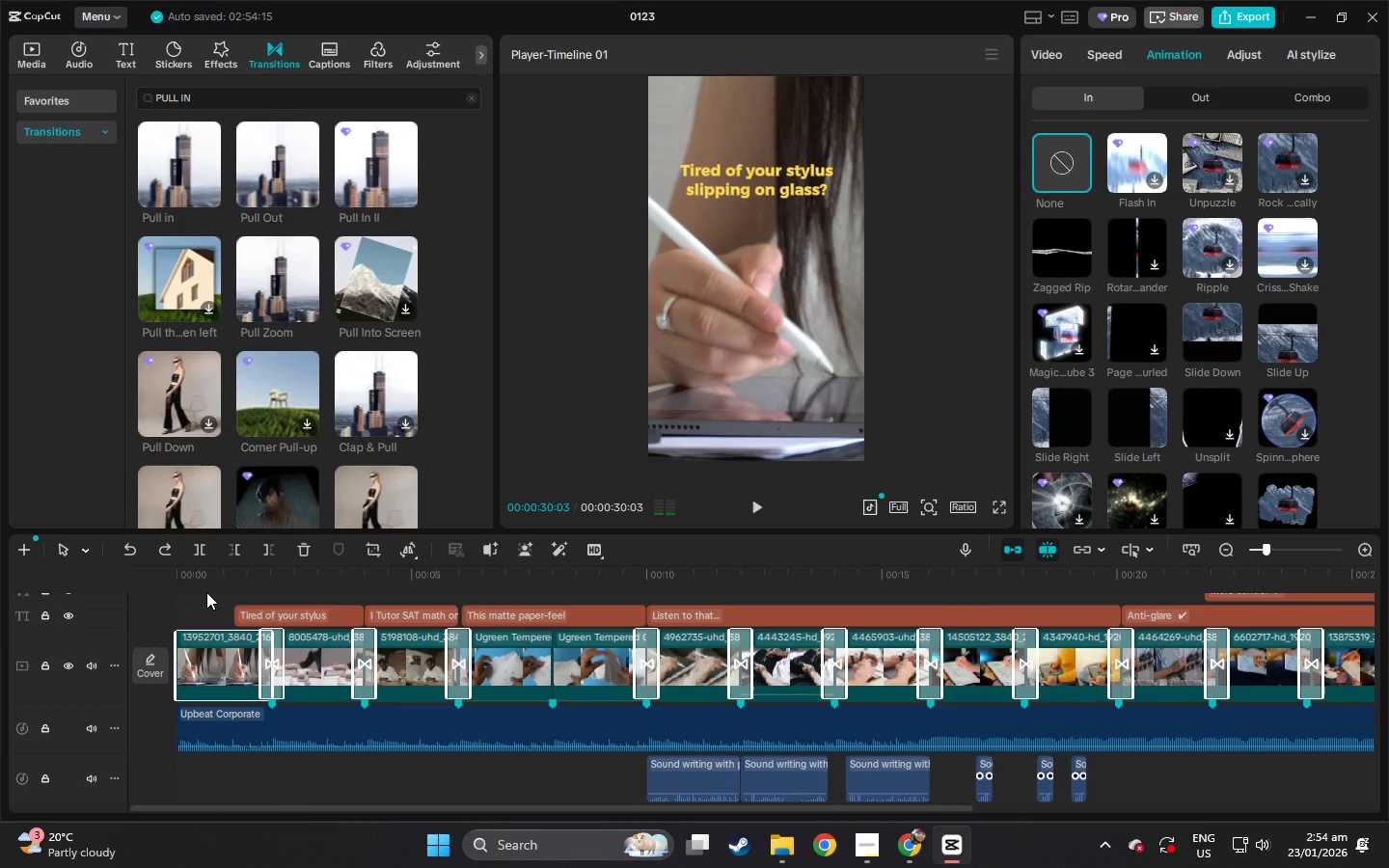 
left_click([210, 654])
 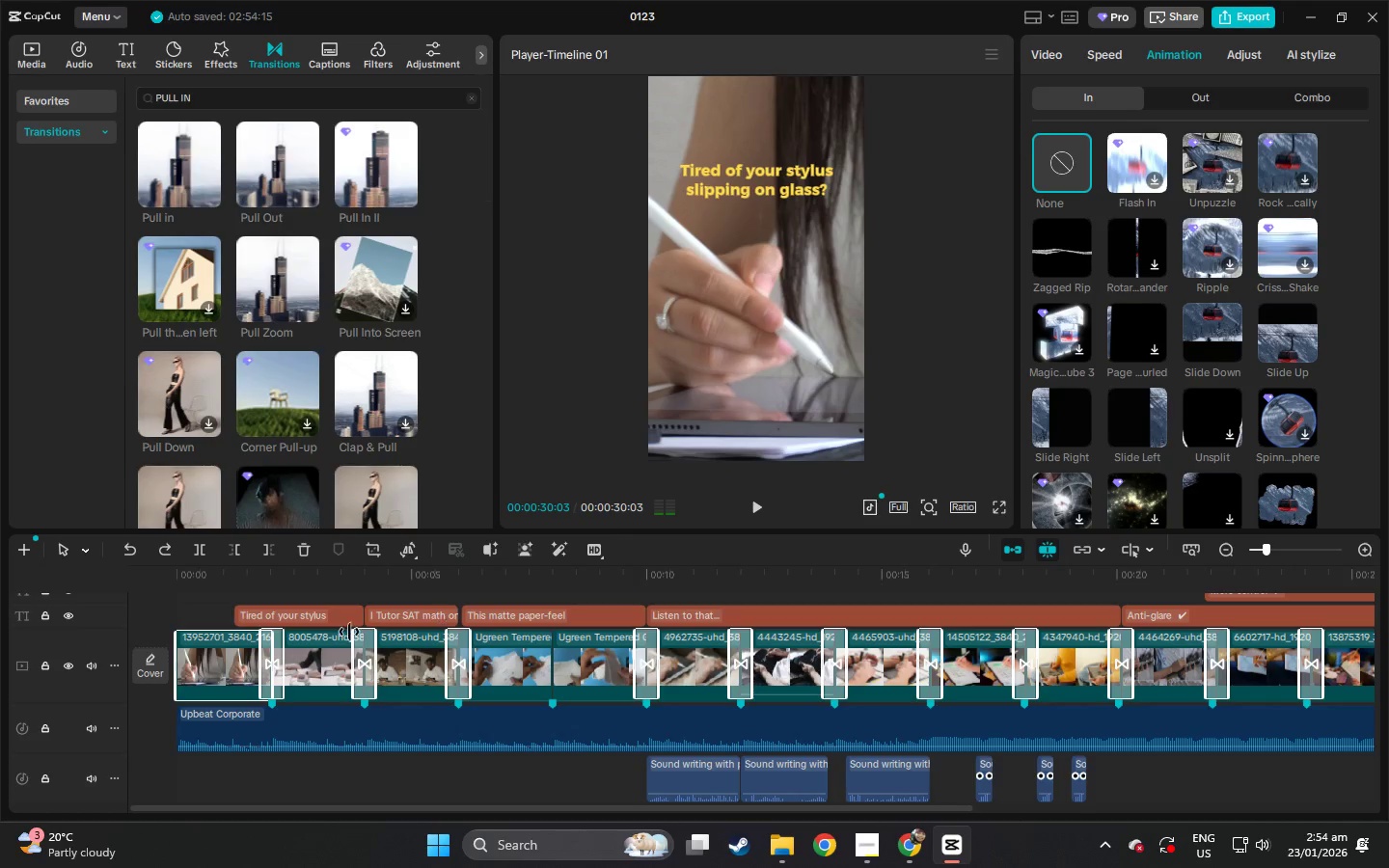 
left_click([206, 595])